 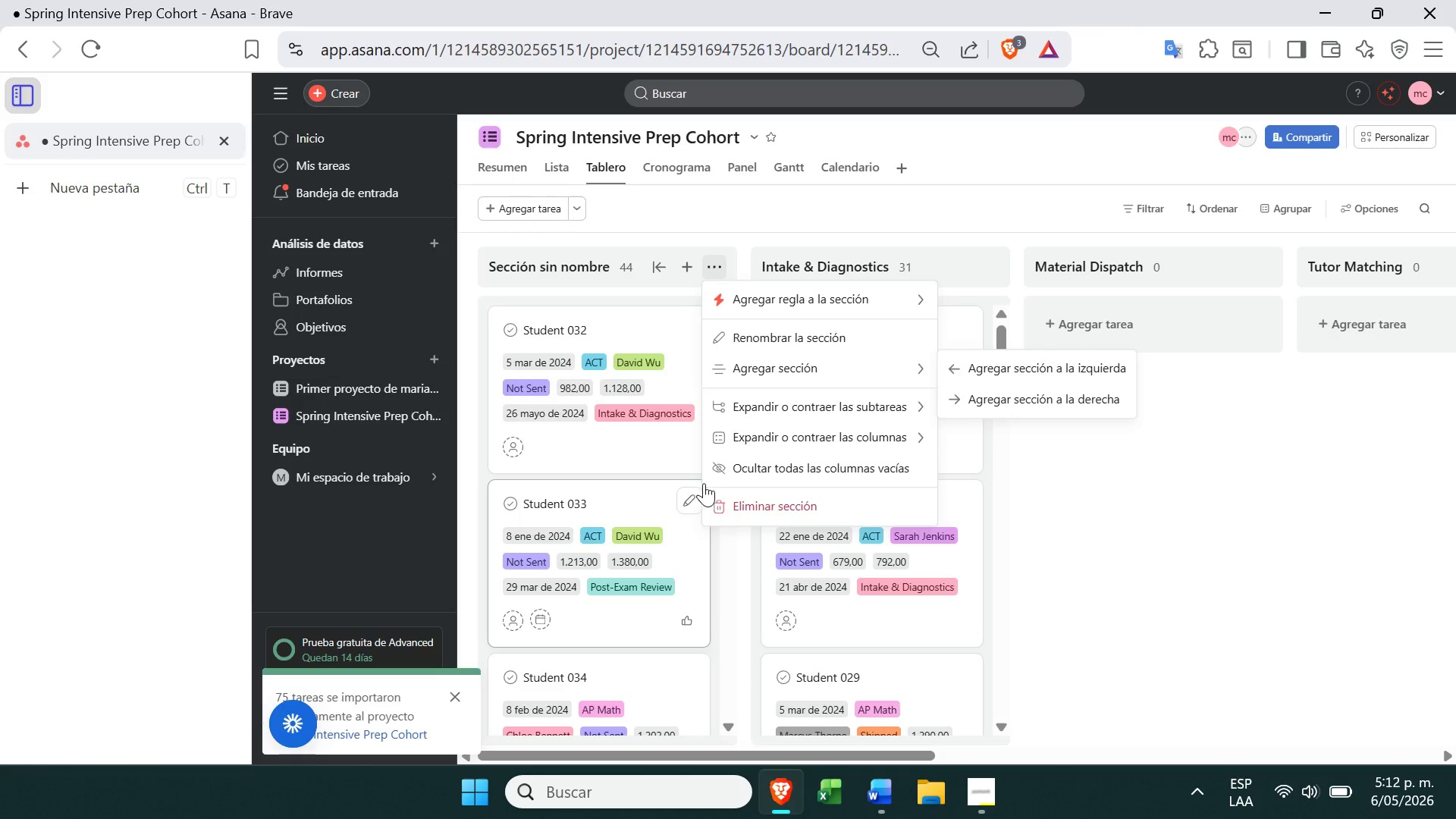 
left_click([869, 262])
 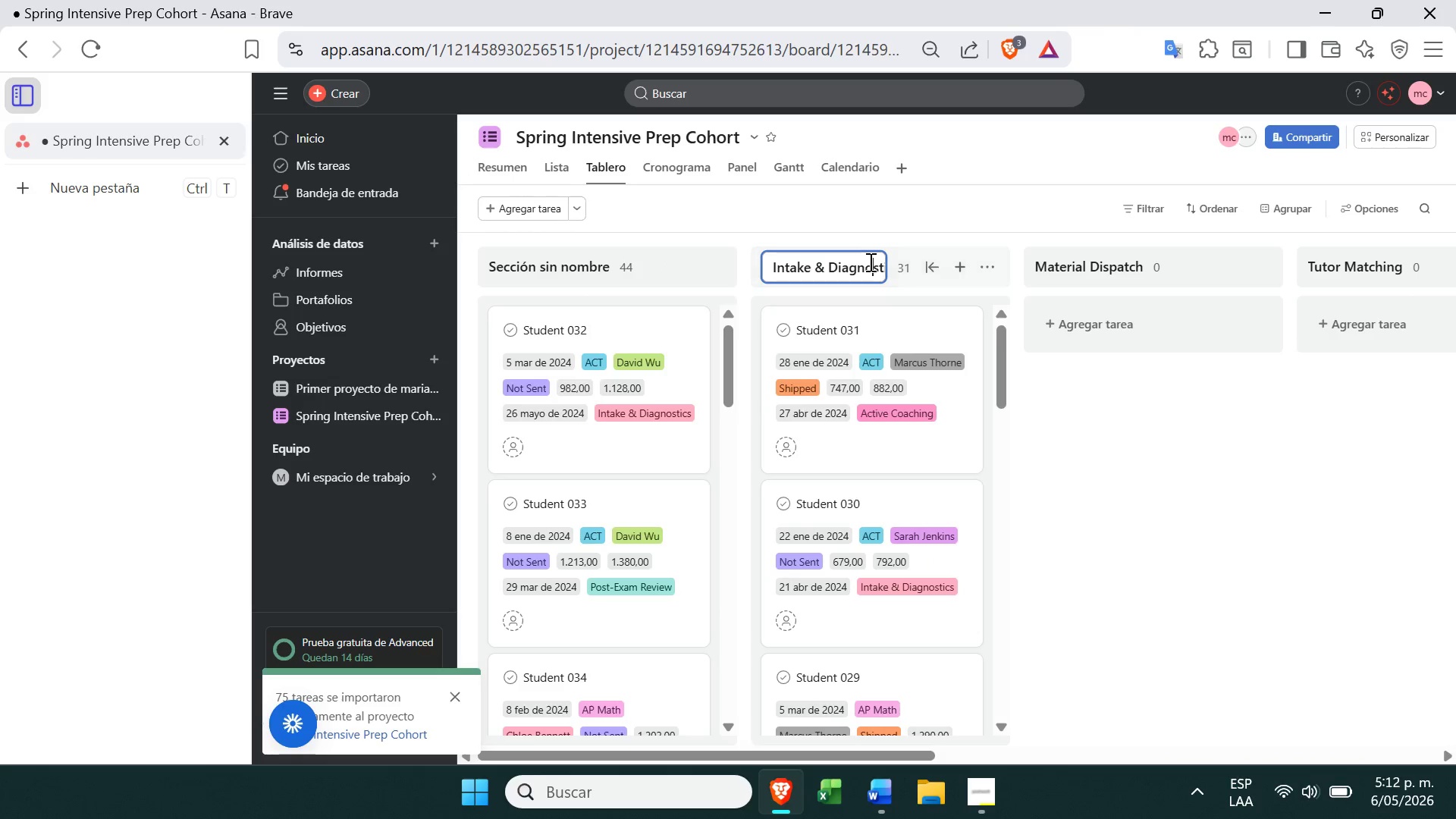 
double_click([869, 262])
 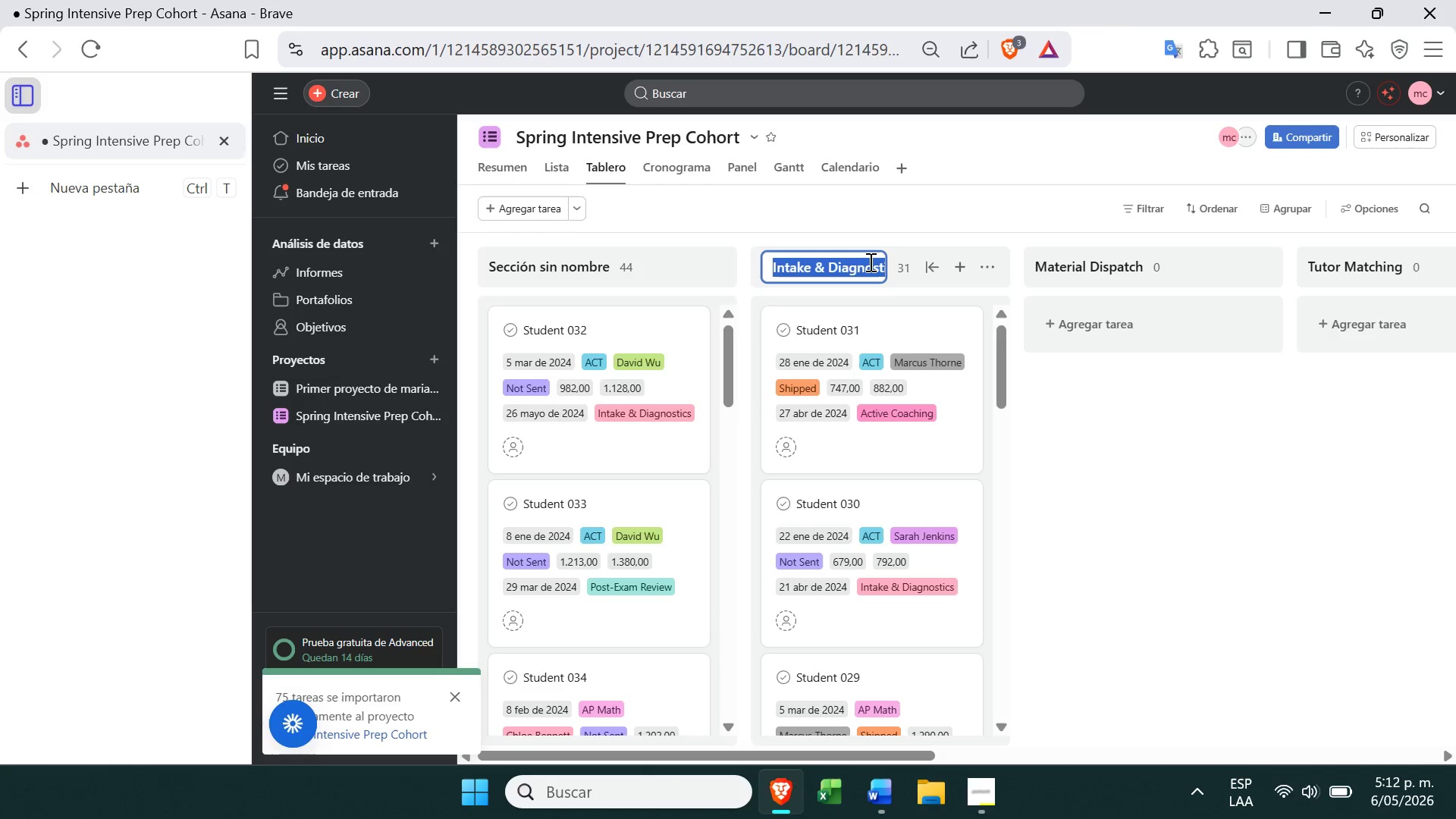 
triple_click([869, 262])
 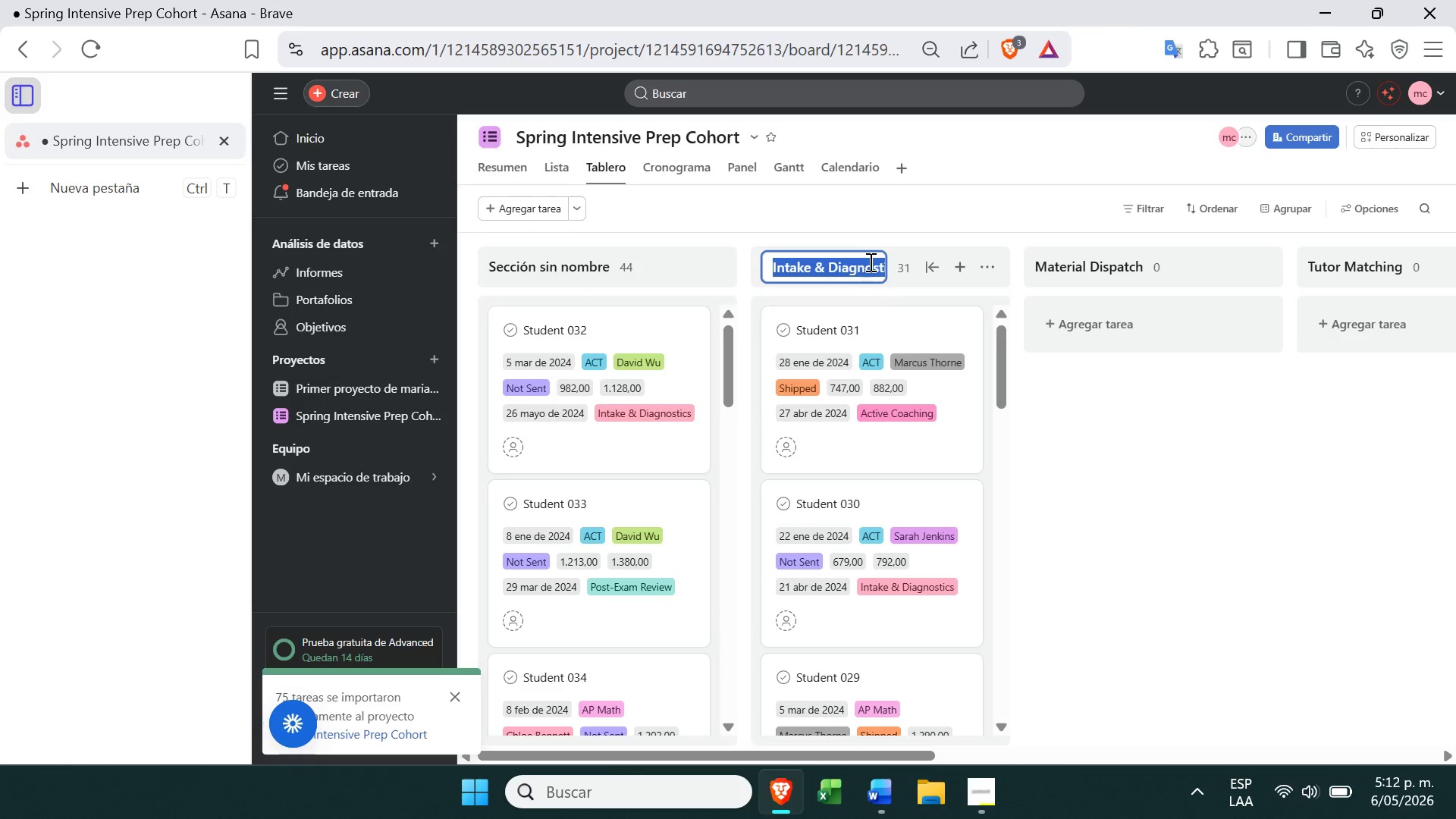 
key(Control+X)
 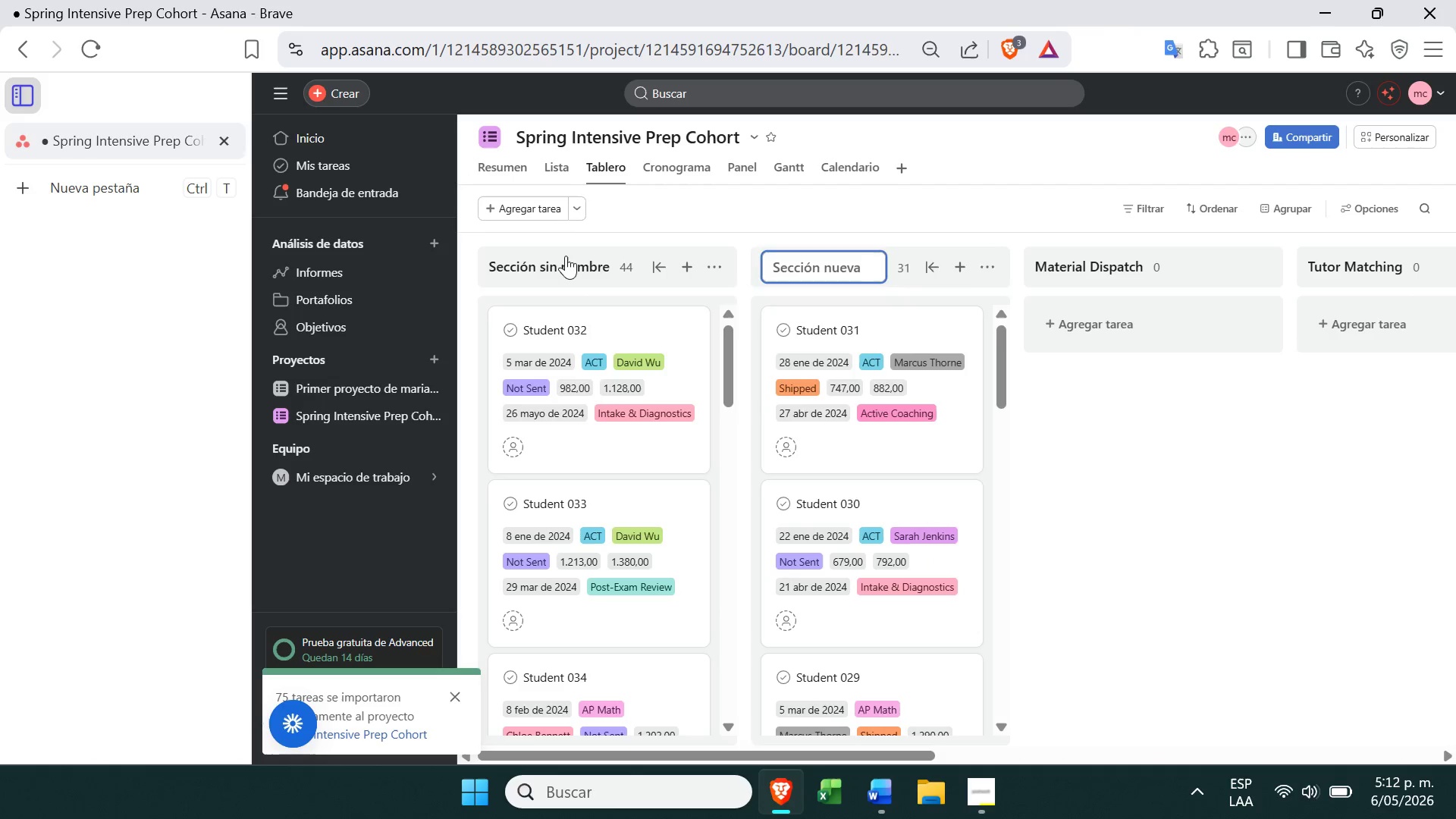 
double_click([566, 256])
 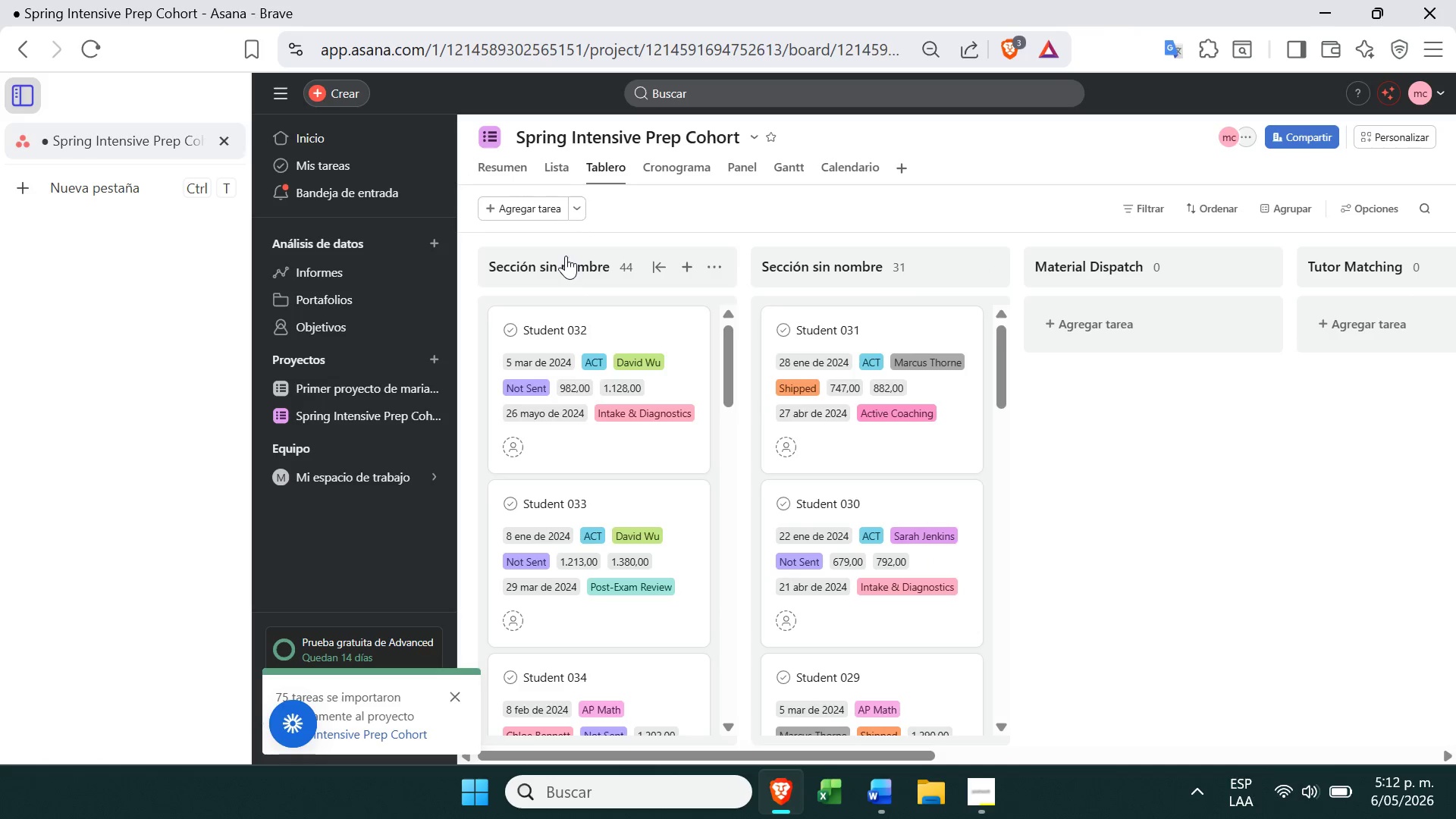 
triple_click([566, 256])
 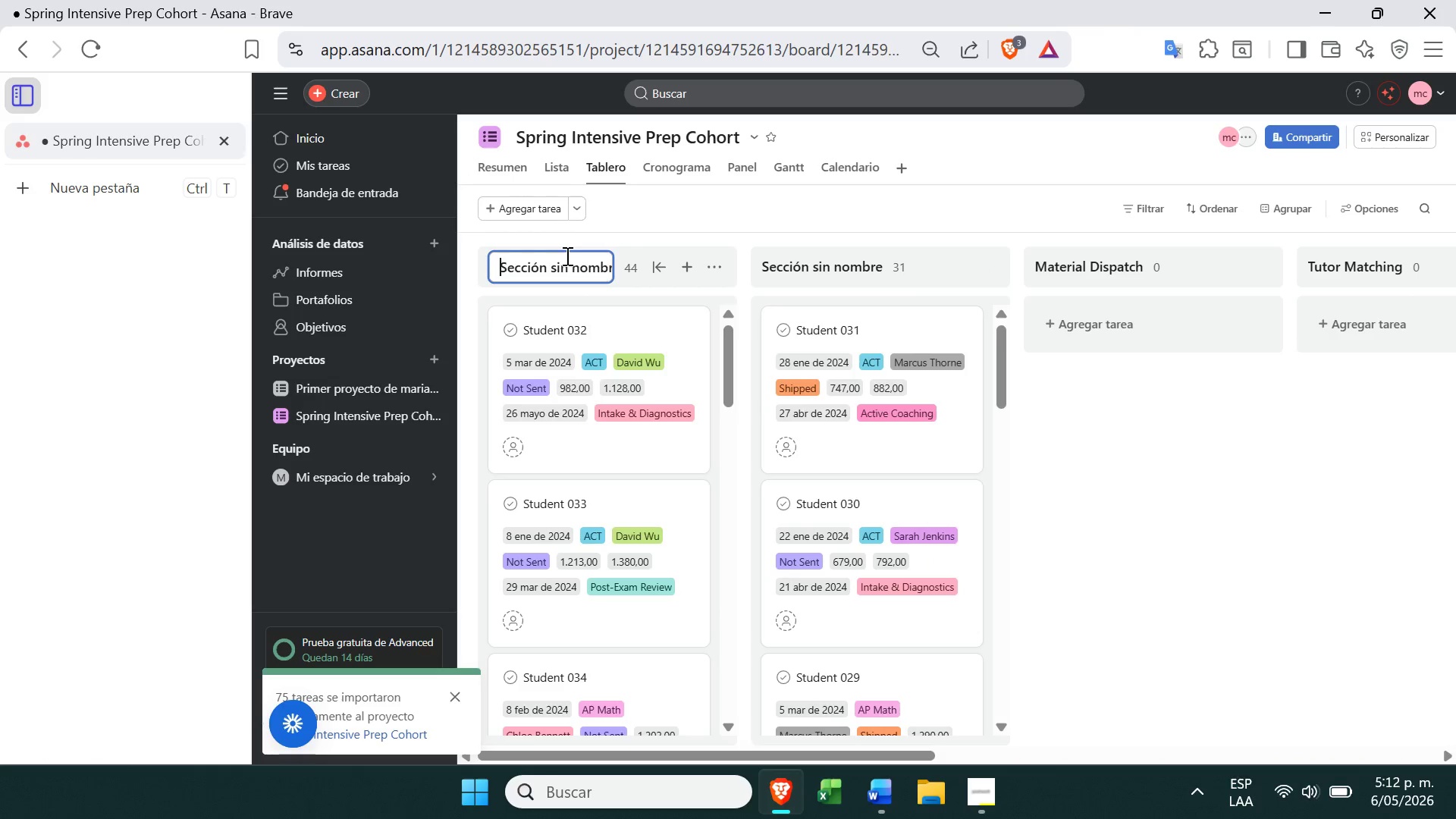 
triple_click([566, 256])
 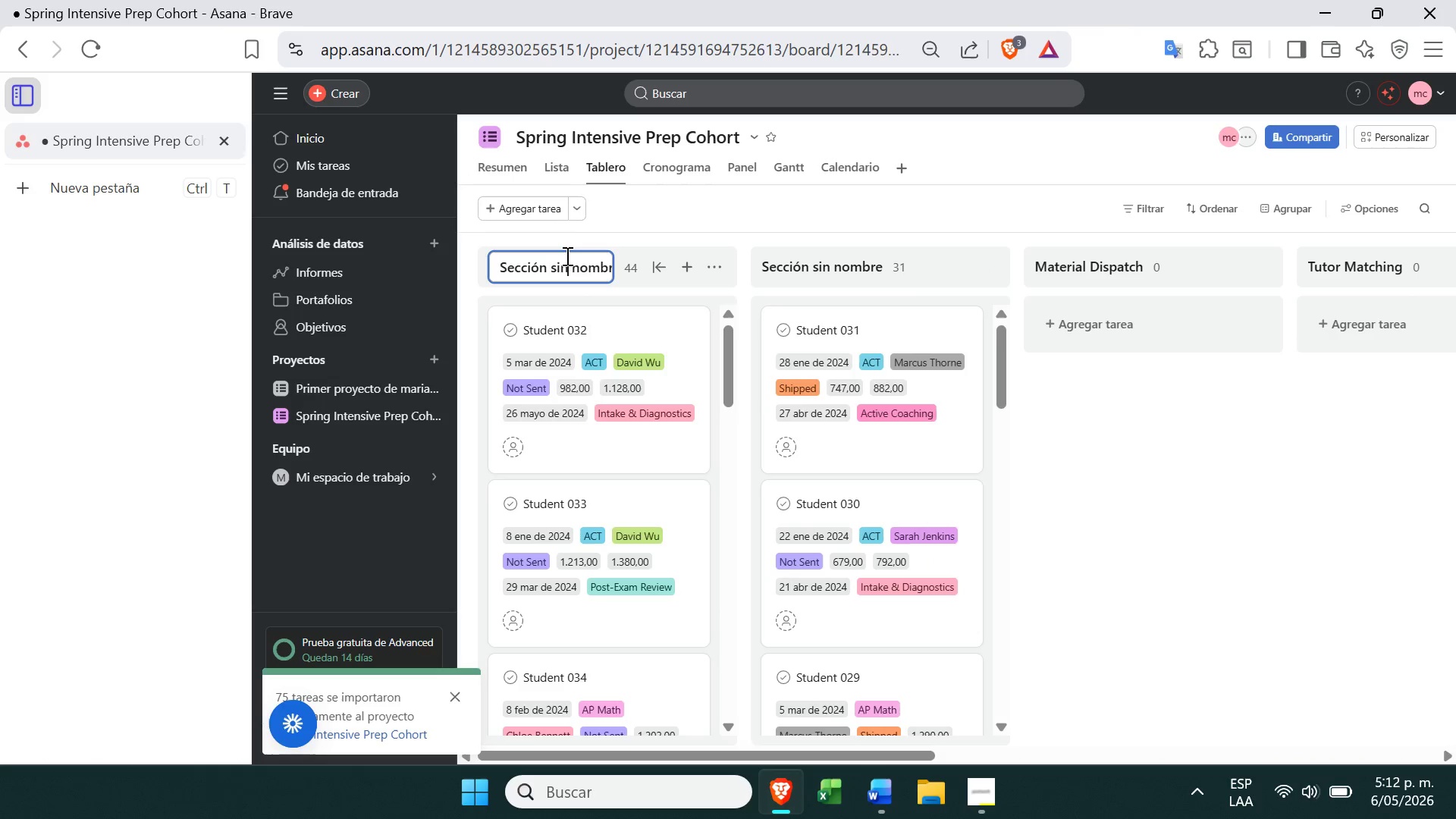 
triple_click([566, 256])
 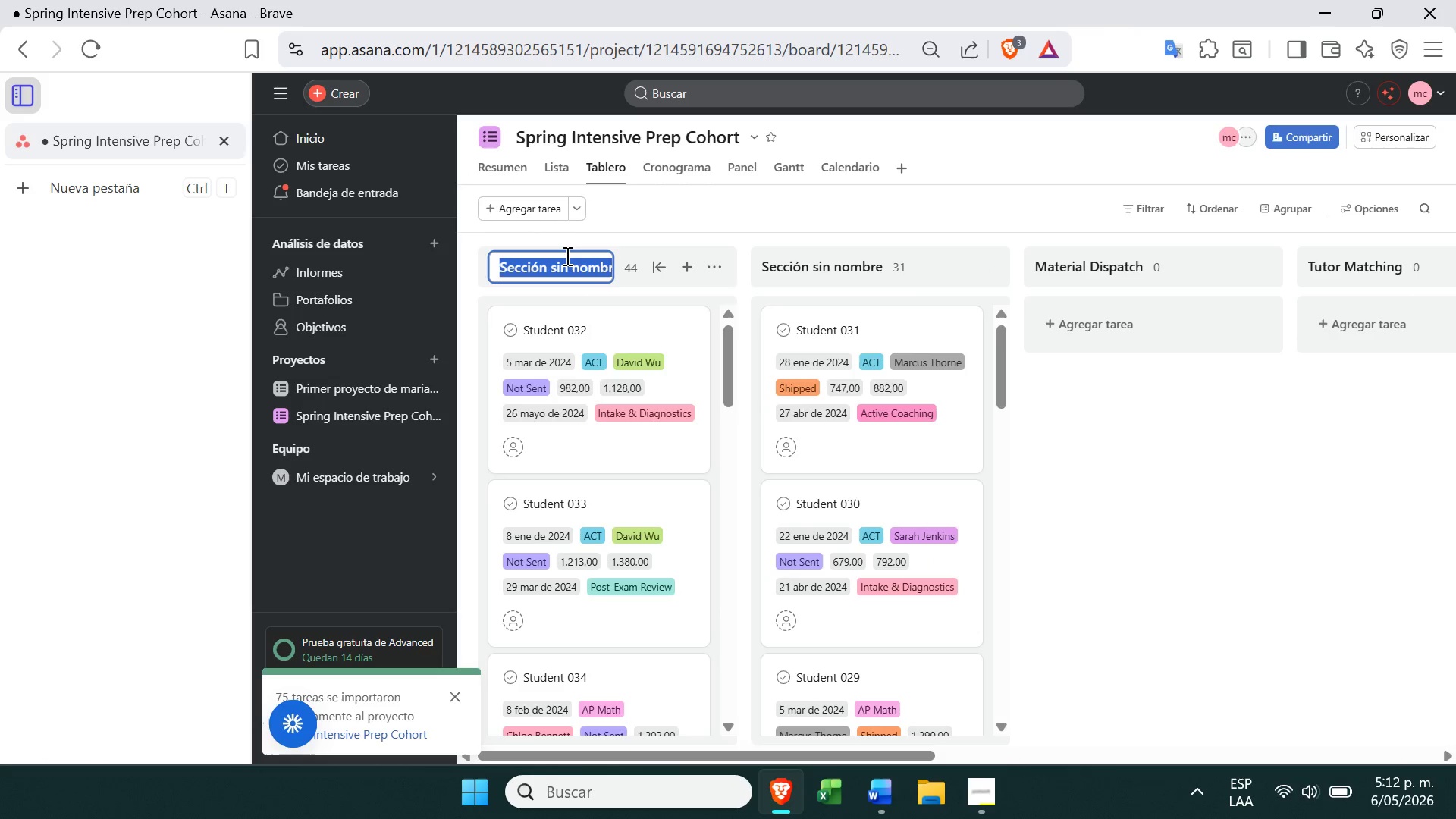 
triple_click([566, 256])
 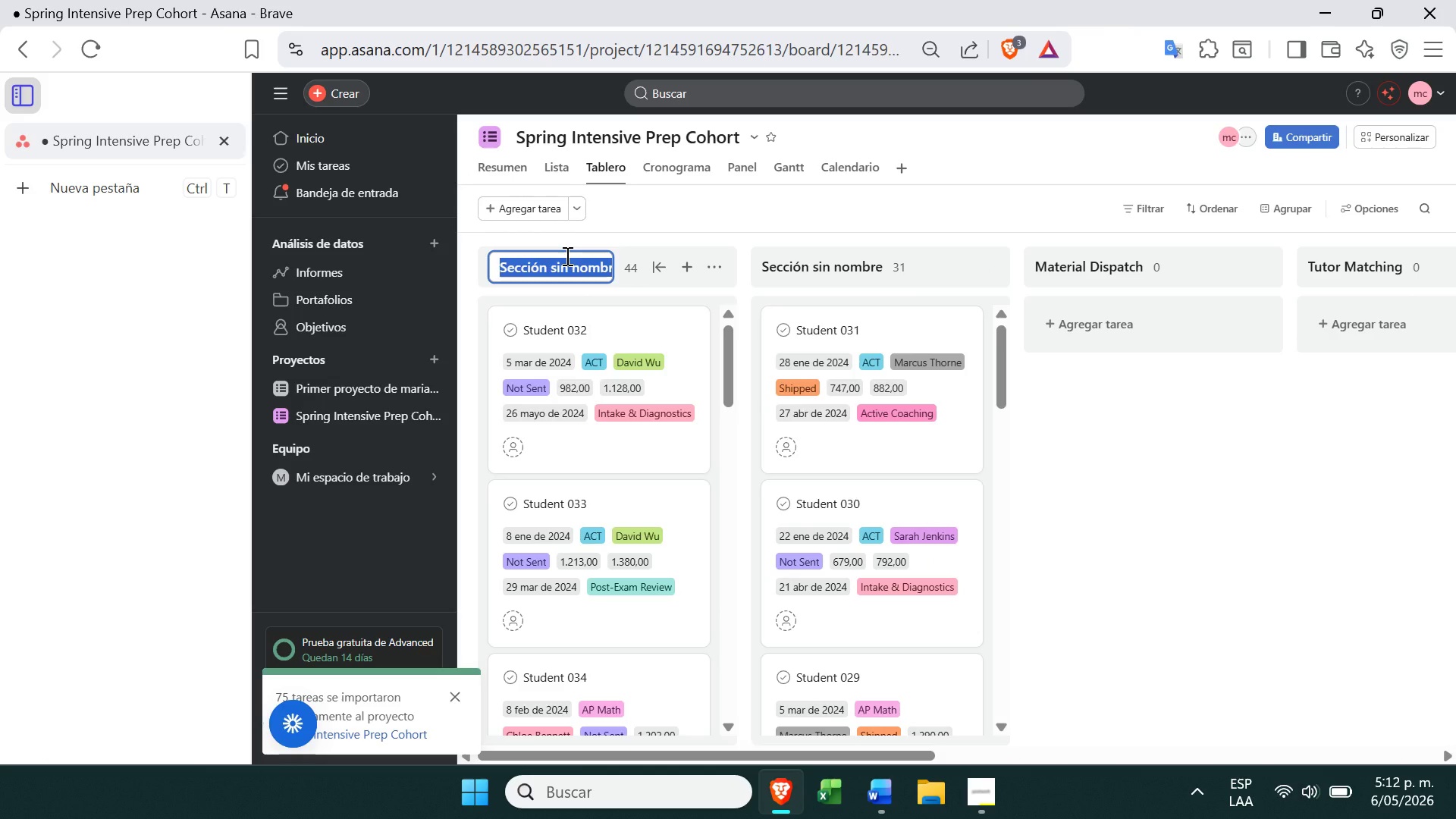 
key(Control+ControlLeft)
 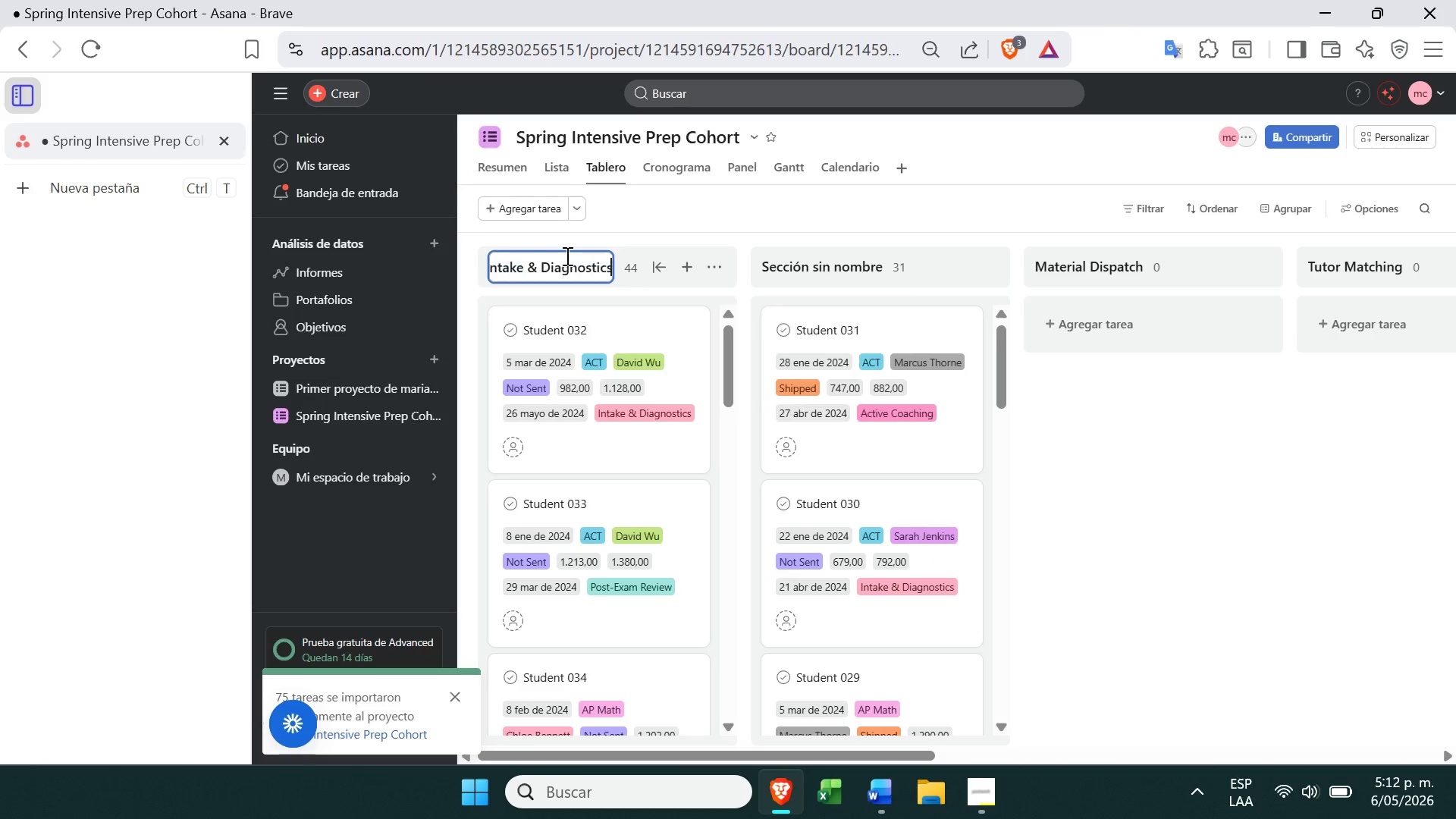 
key(Control+V)
 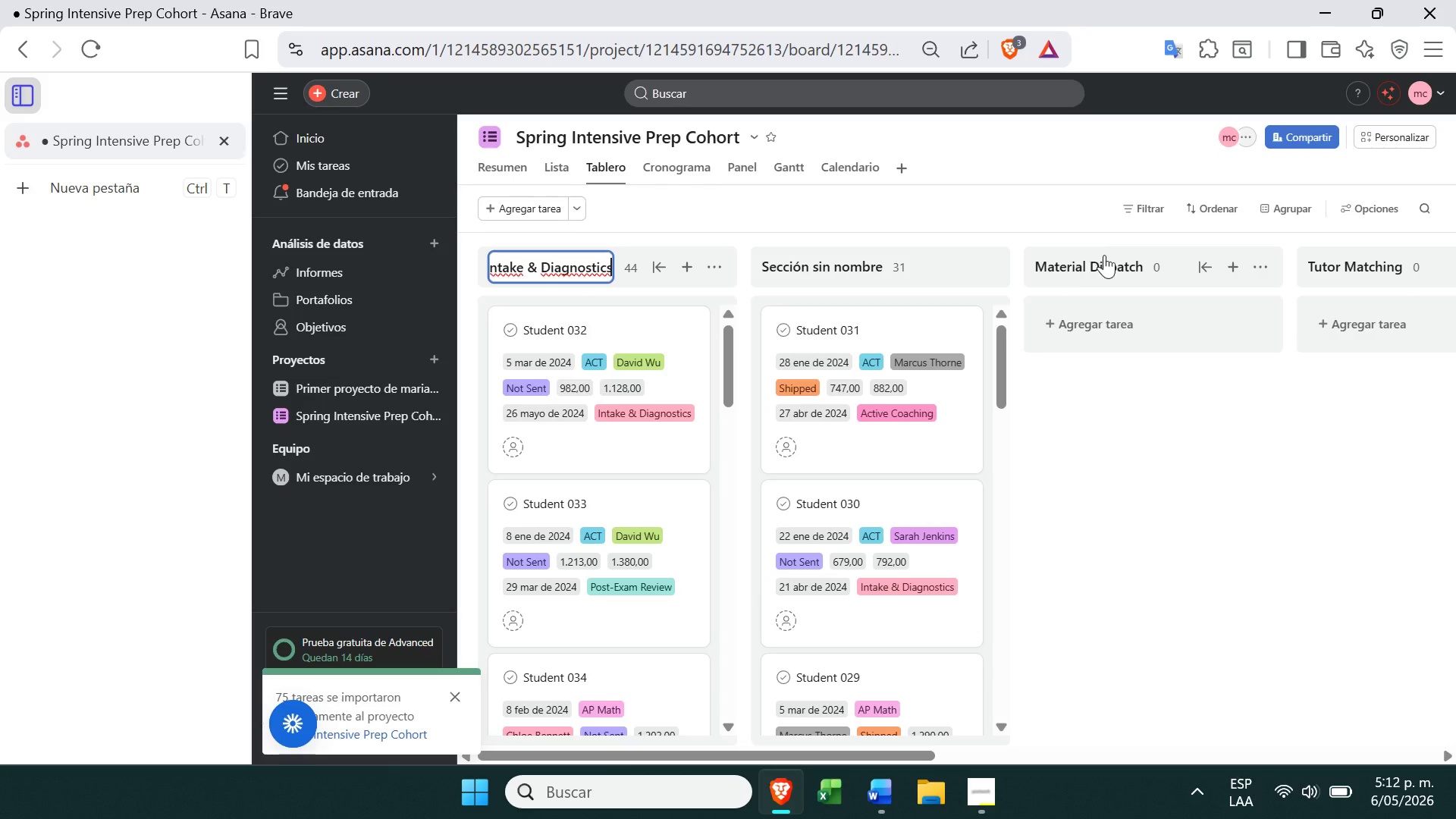 
double_click([1083, 269])
 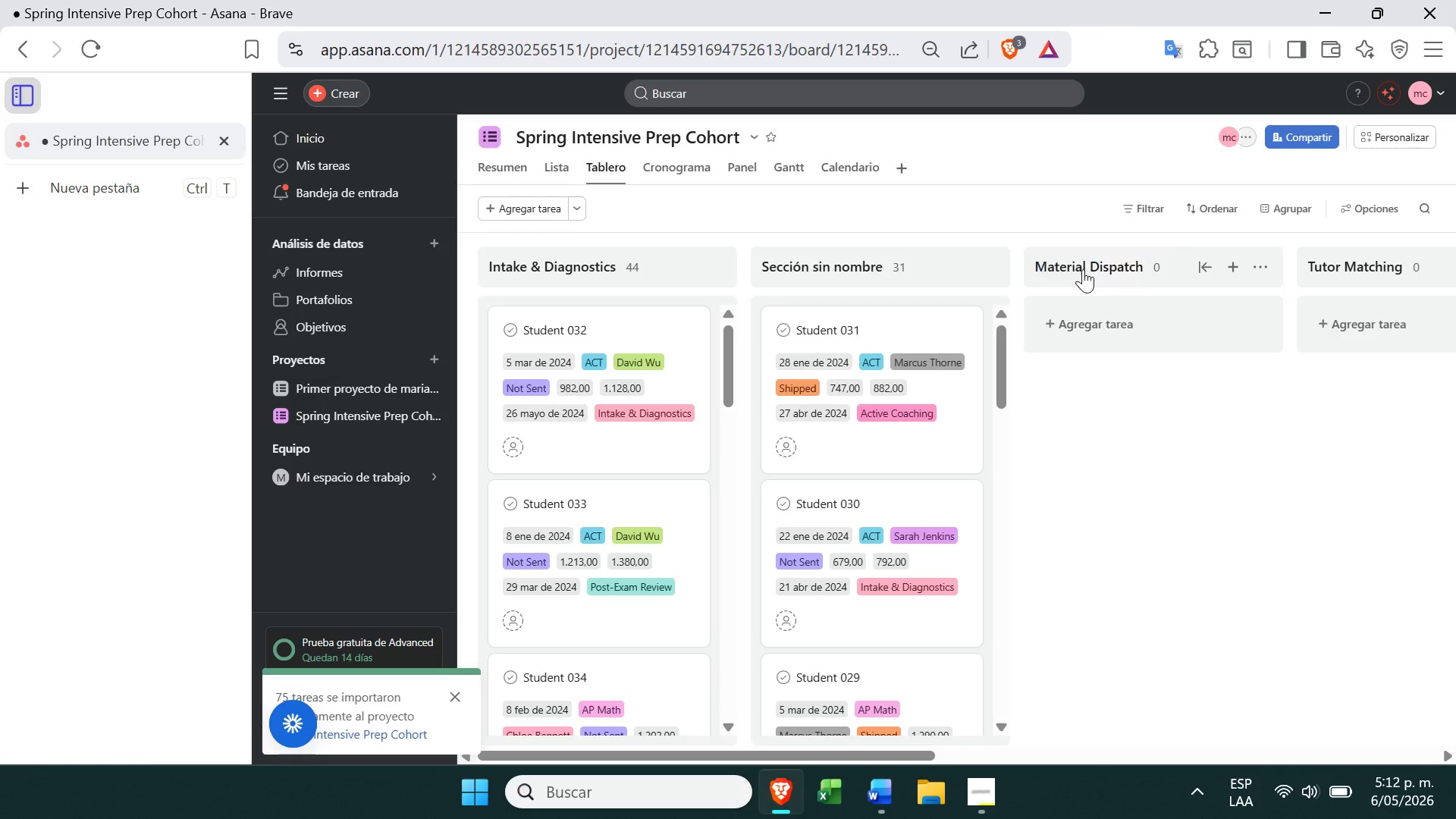 
triple_click([1083, 269])
 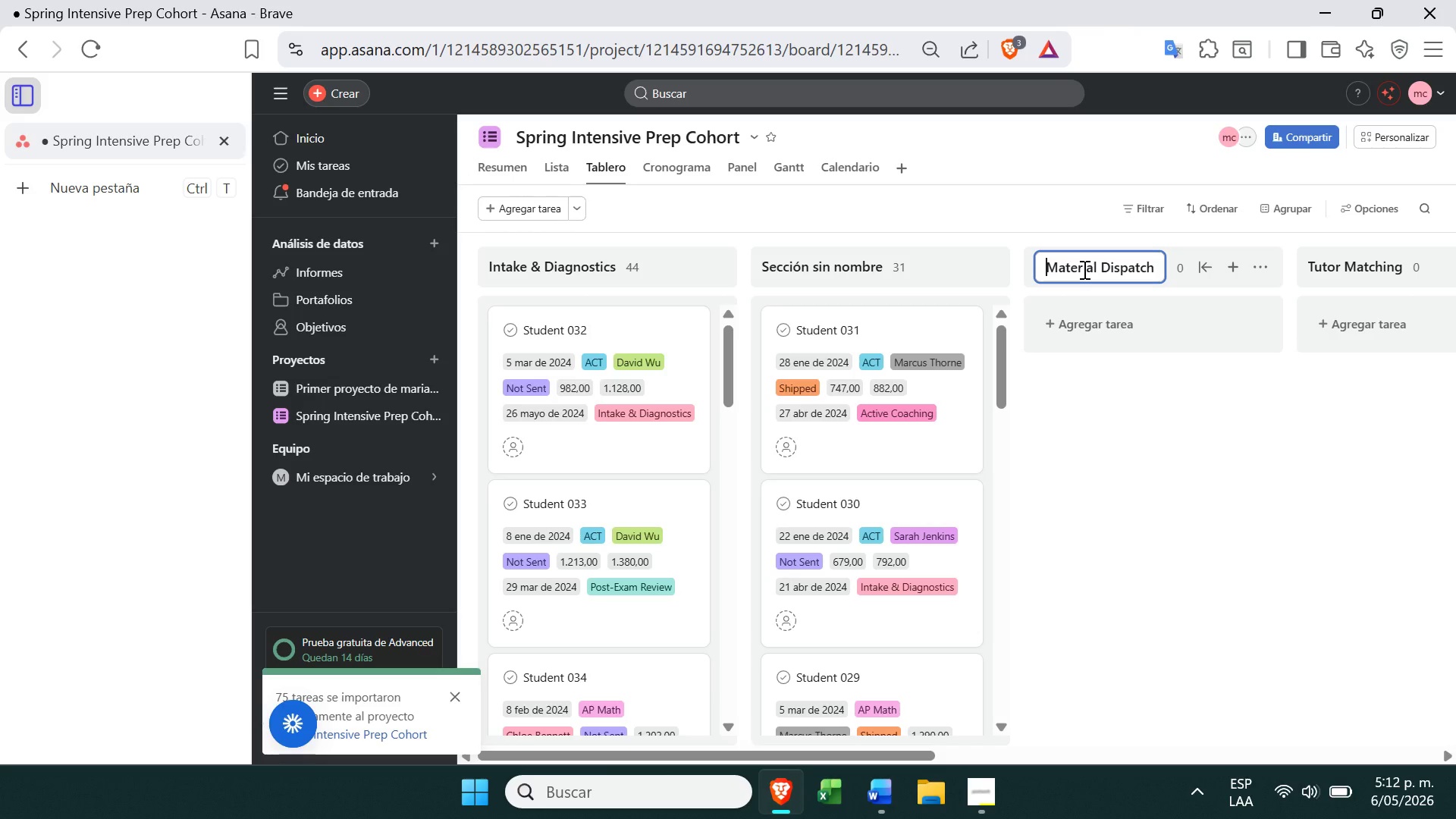 
double_click([1083, 269])
 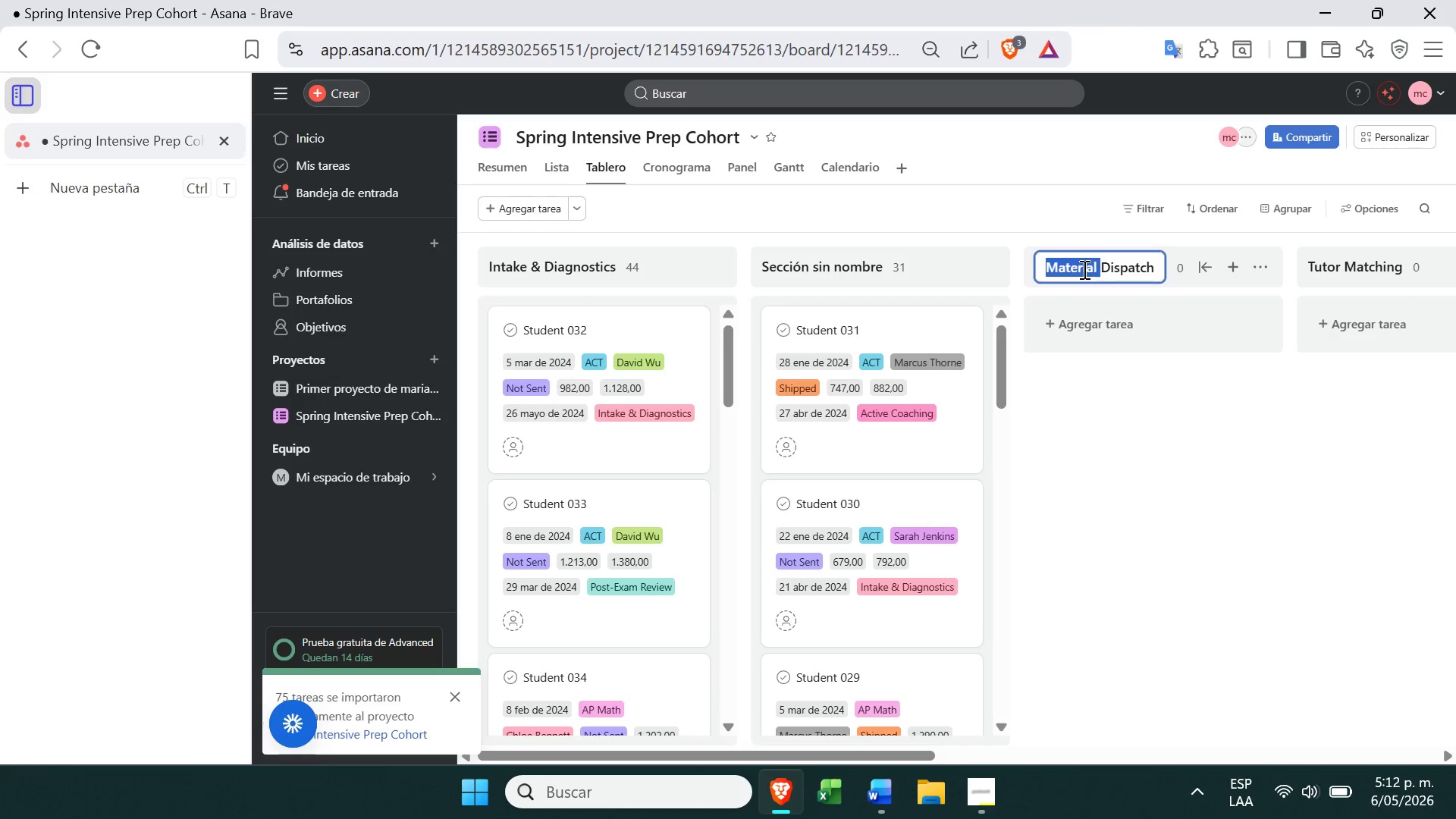 
triple_click([1083, 269])
 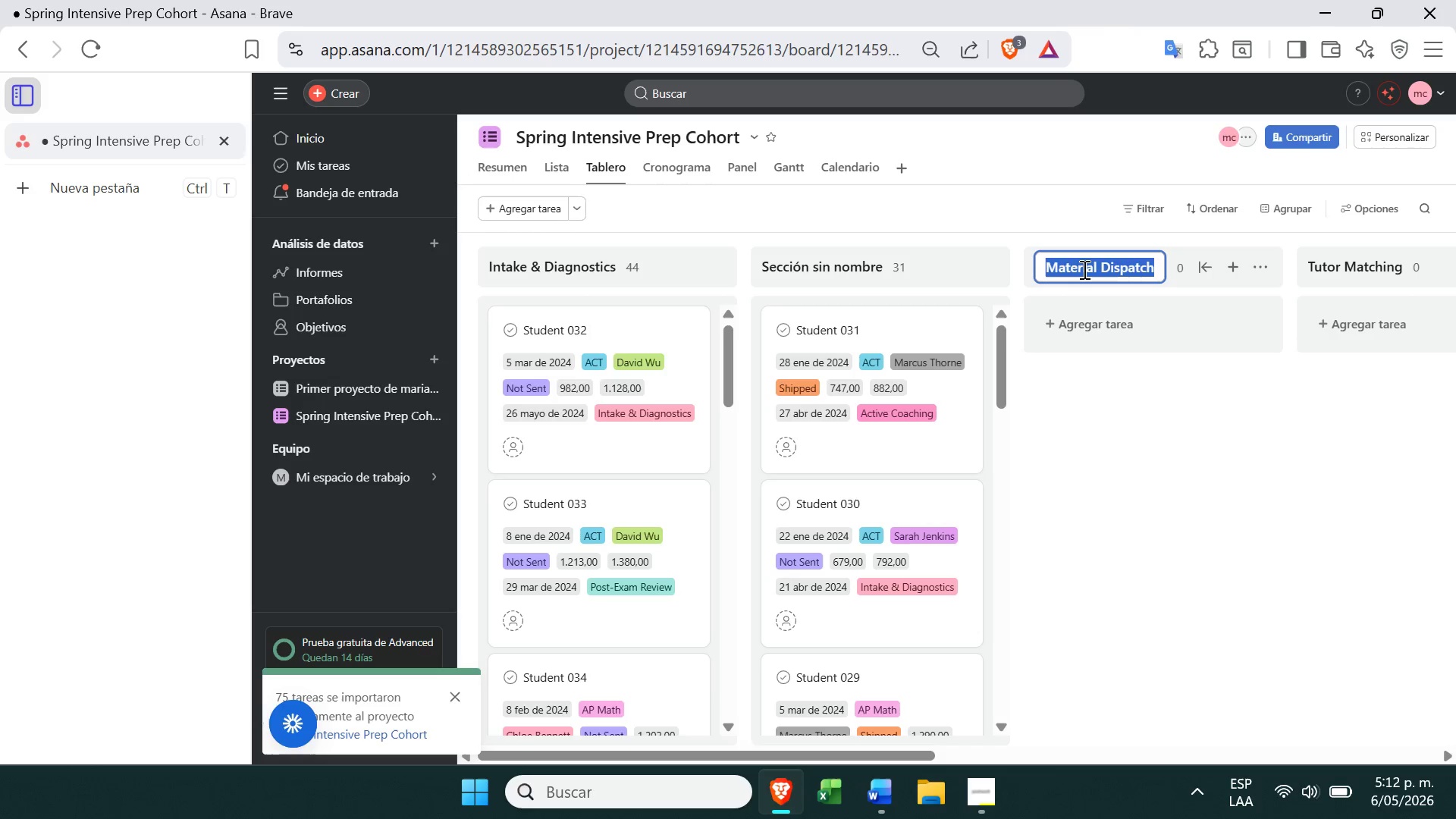 
key(Control+C)
 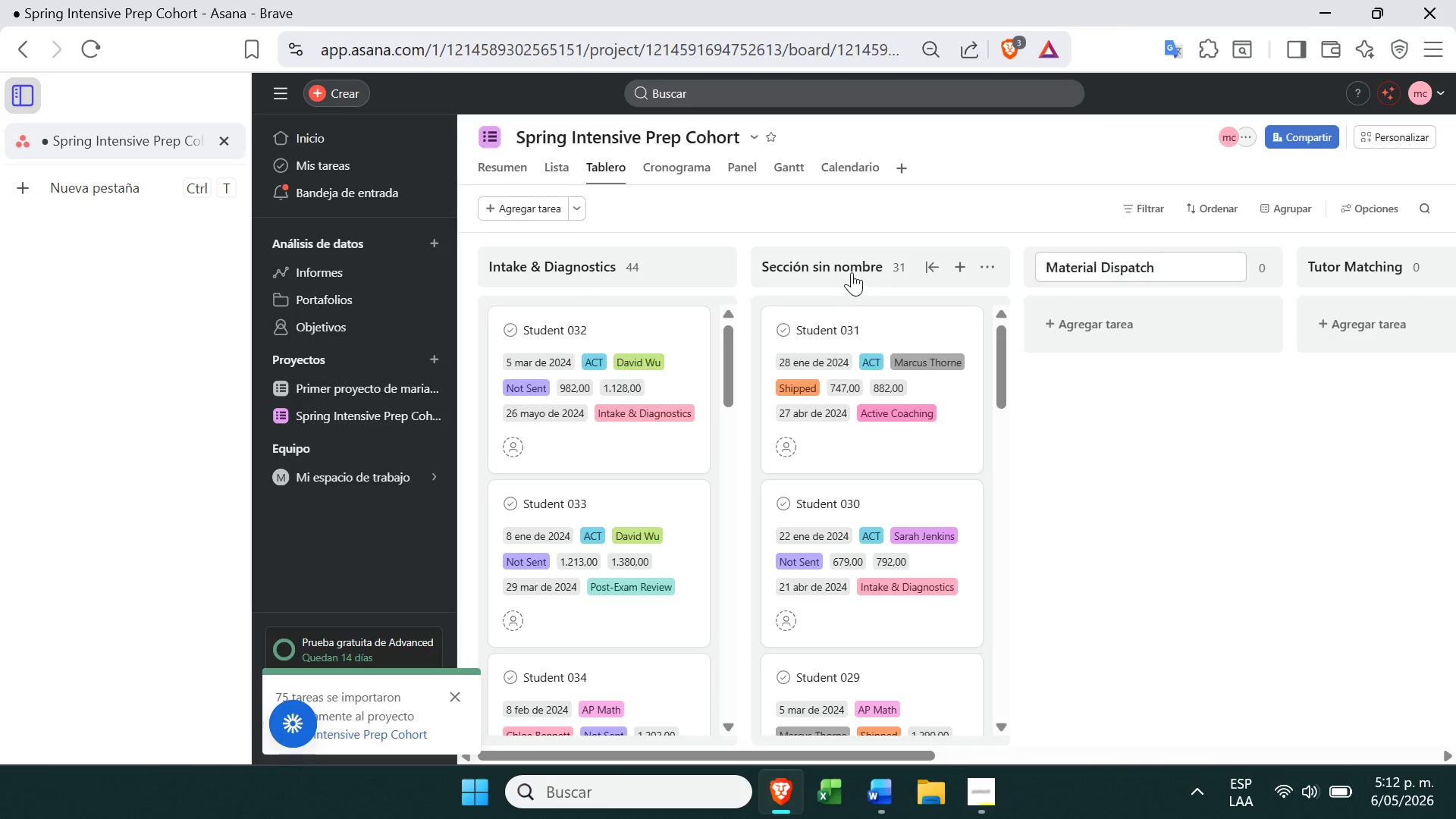 
double_click([852, 272])
 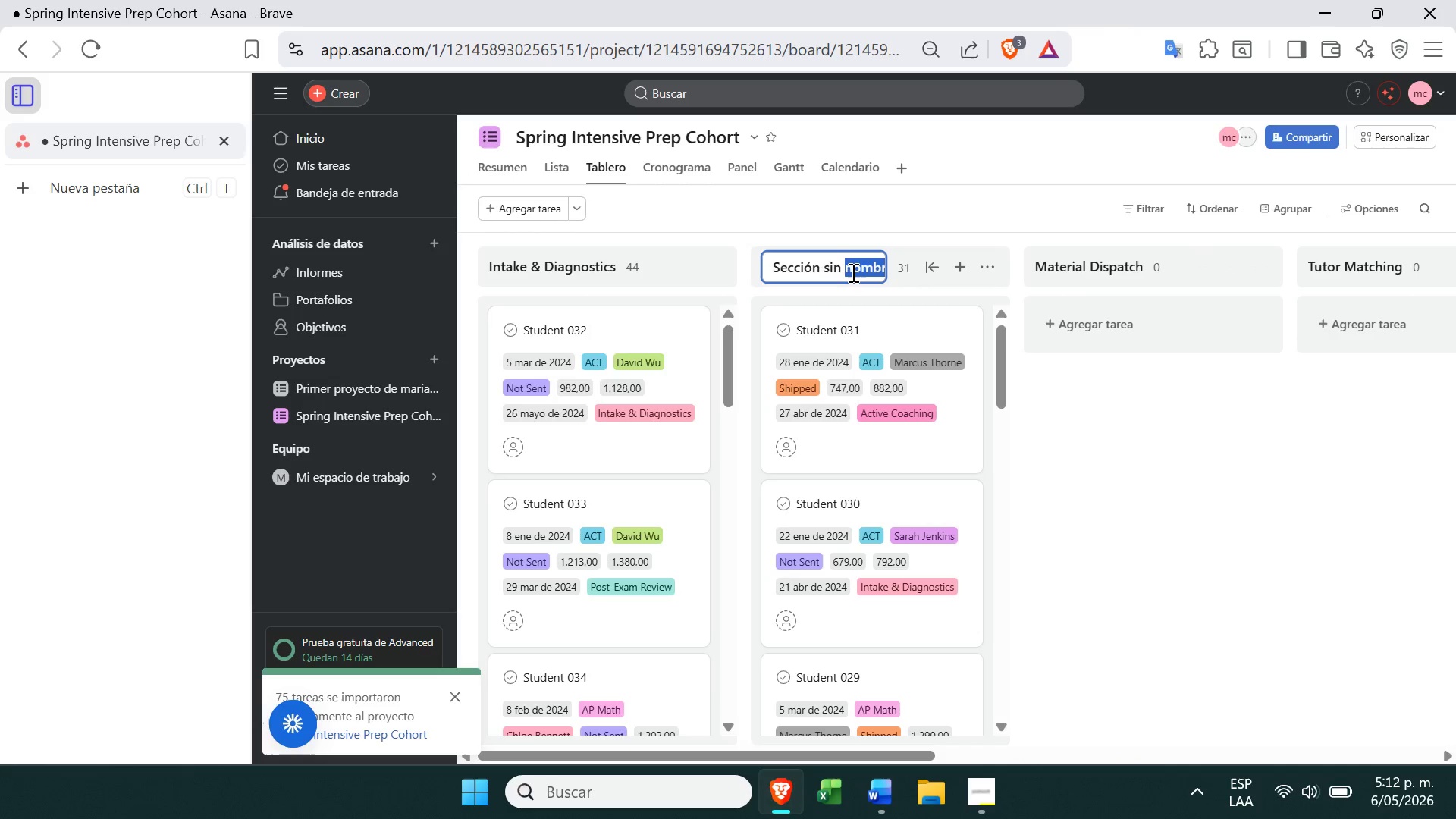 
triple_click([850, 272])
 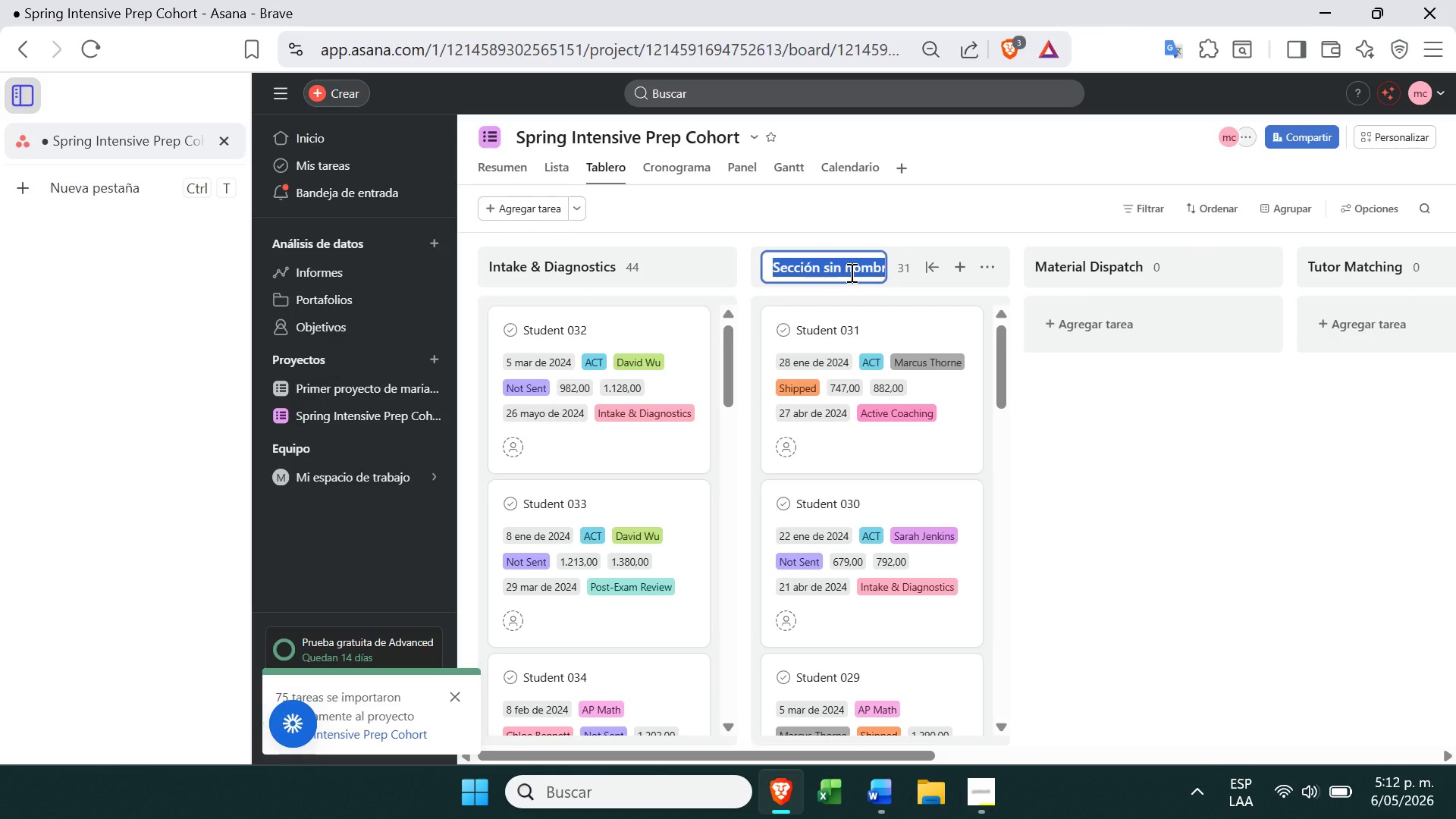 
key(Backspace)
 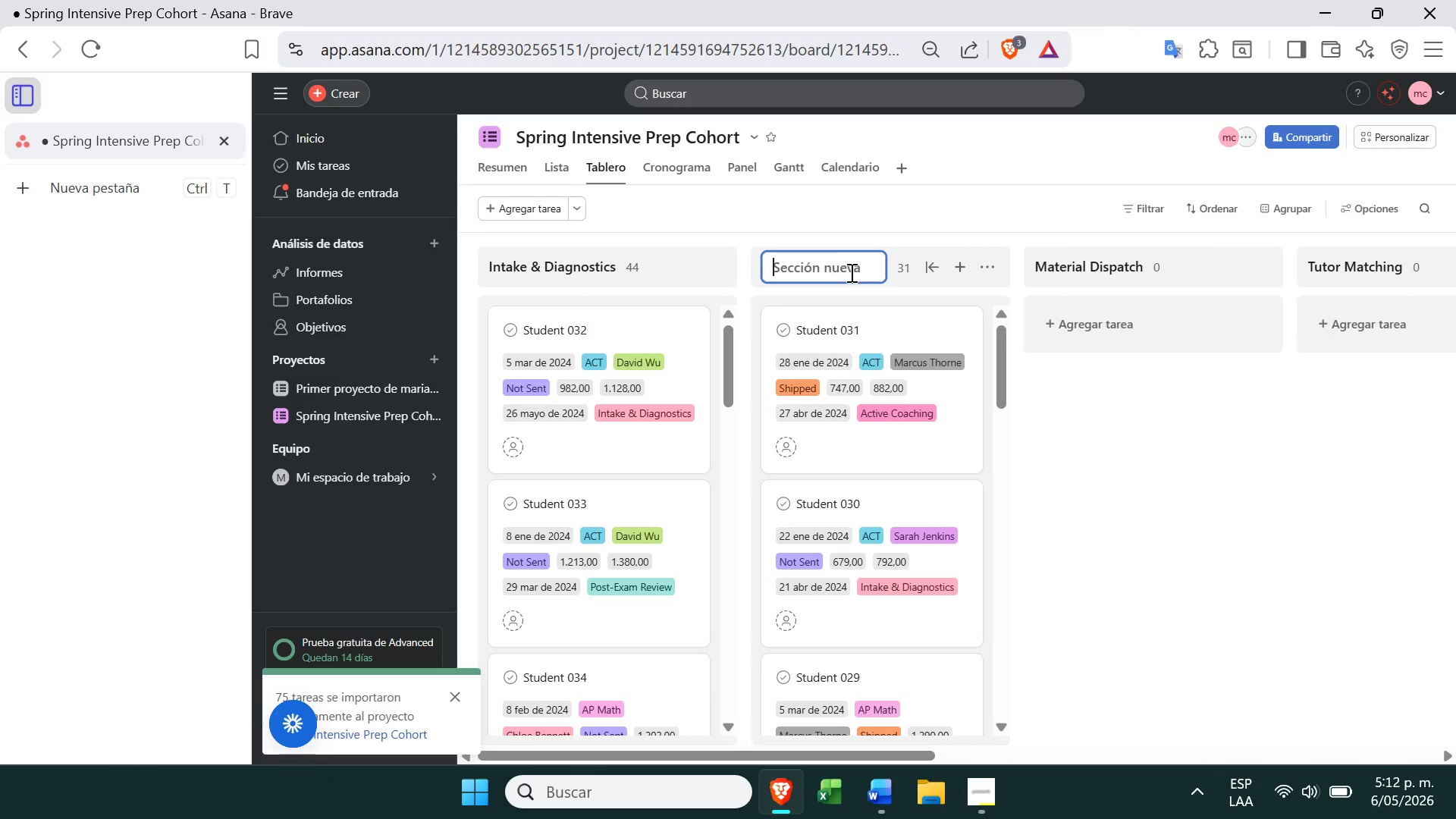 
key(Control+ControlLeft)
 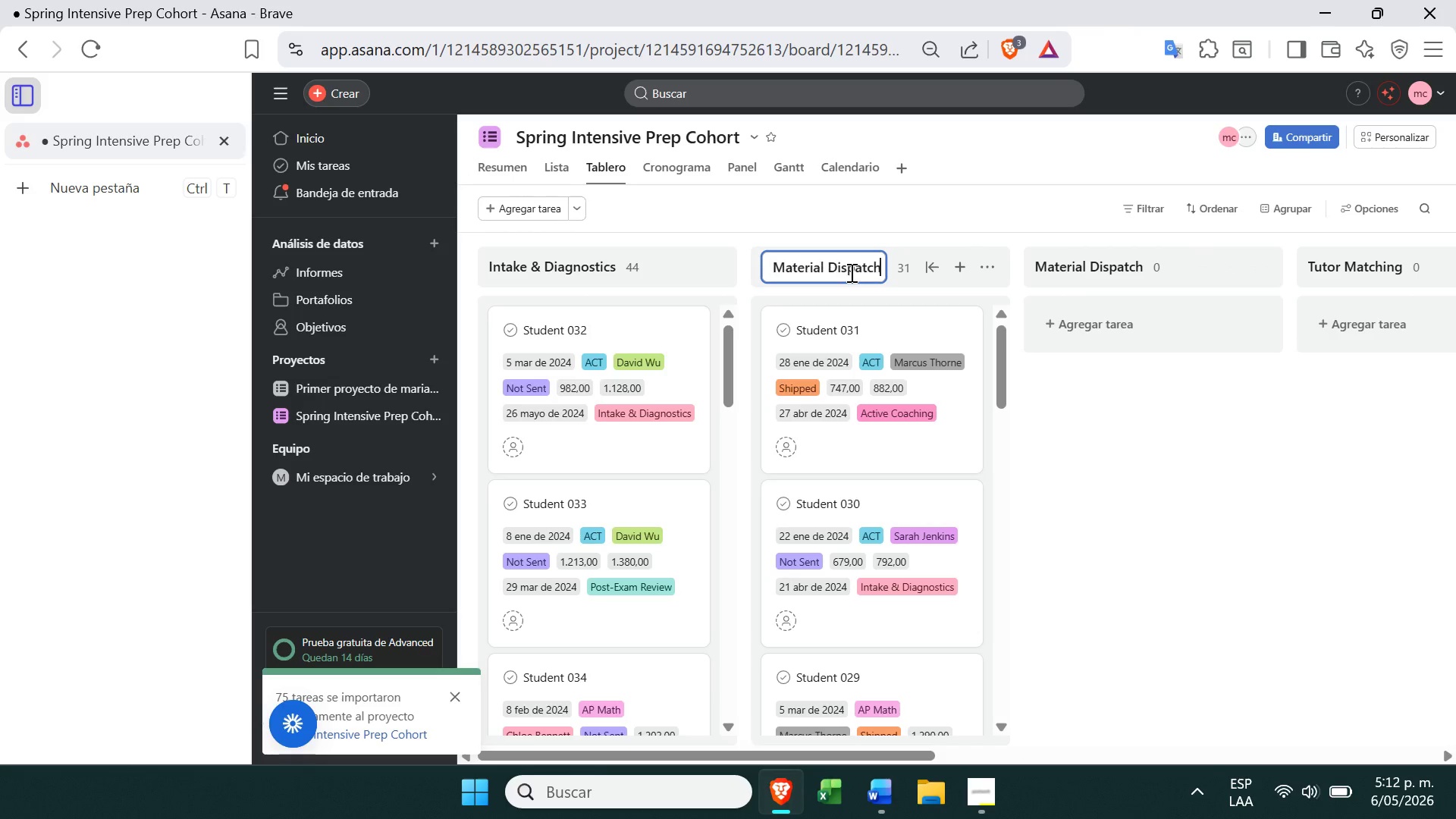 
key(Control+V)
 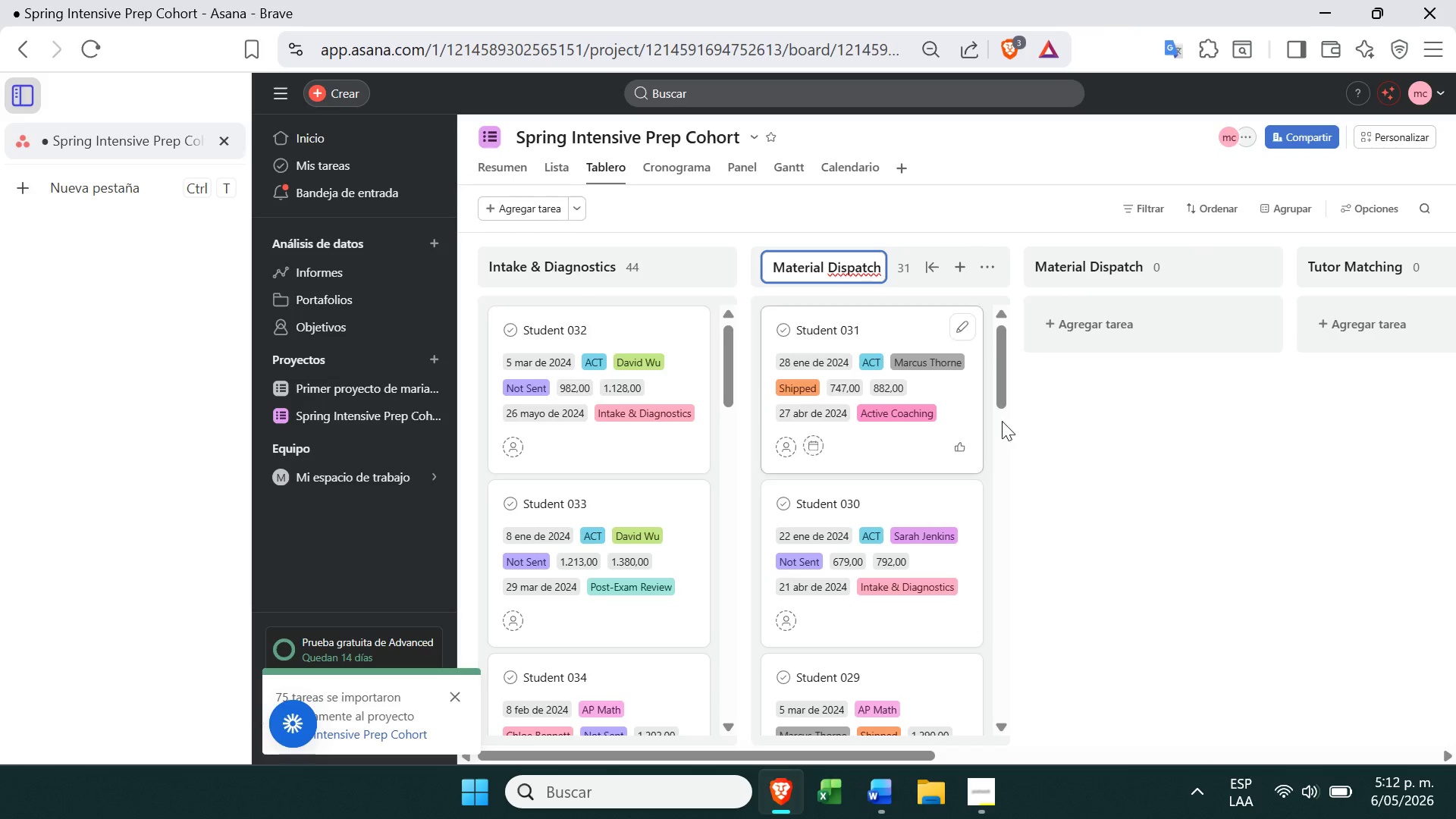 
left_click([1085, 479])
 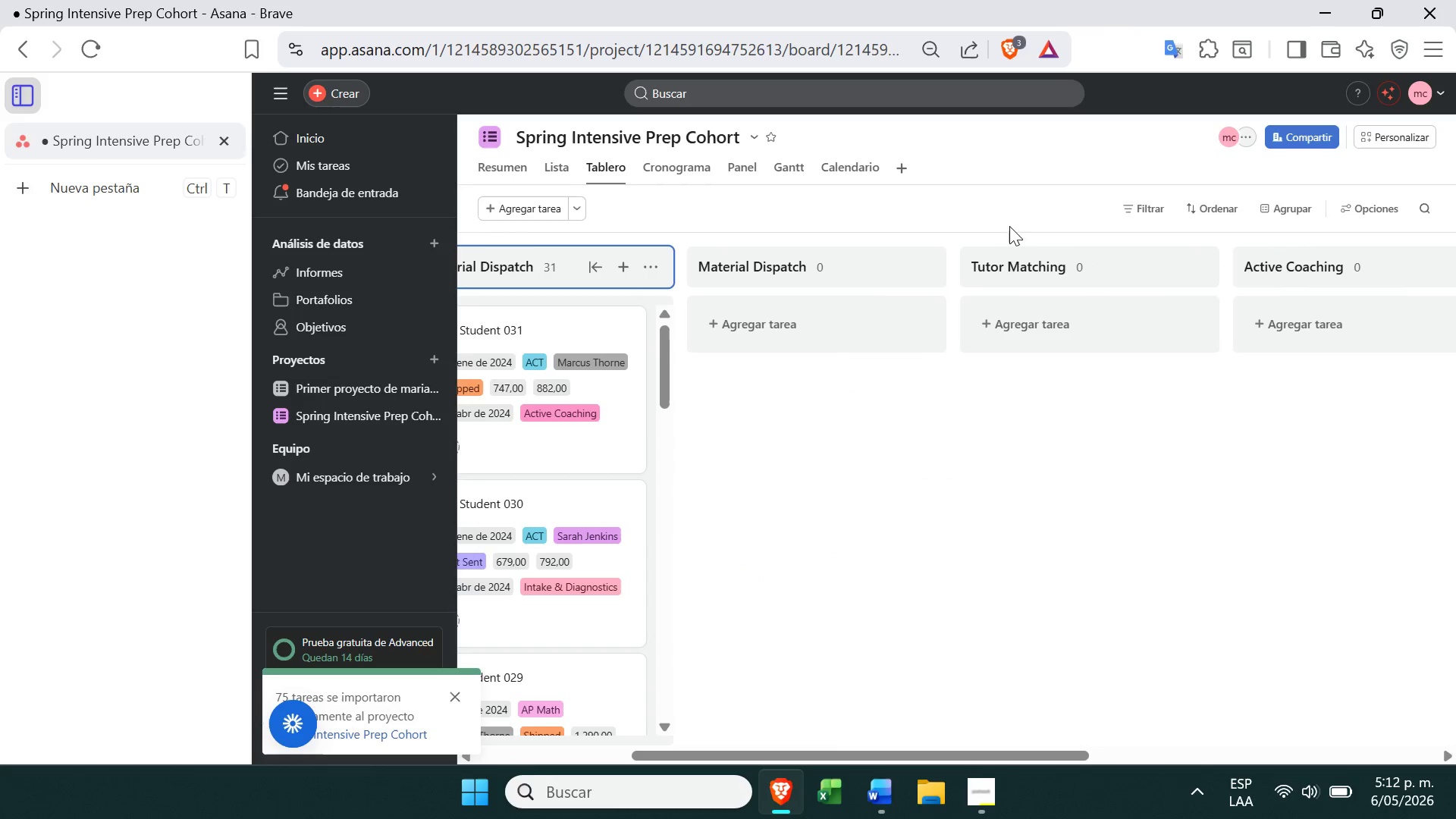 
double_click([1006, 262])
 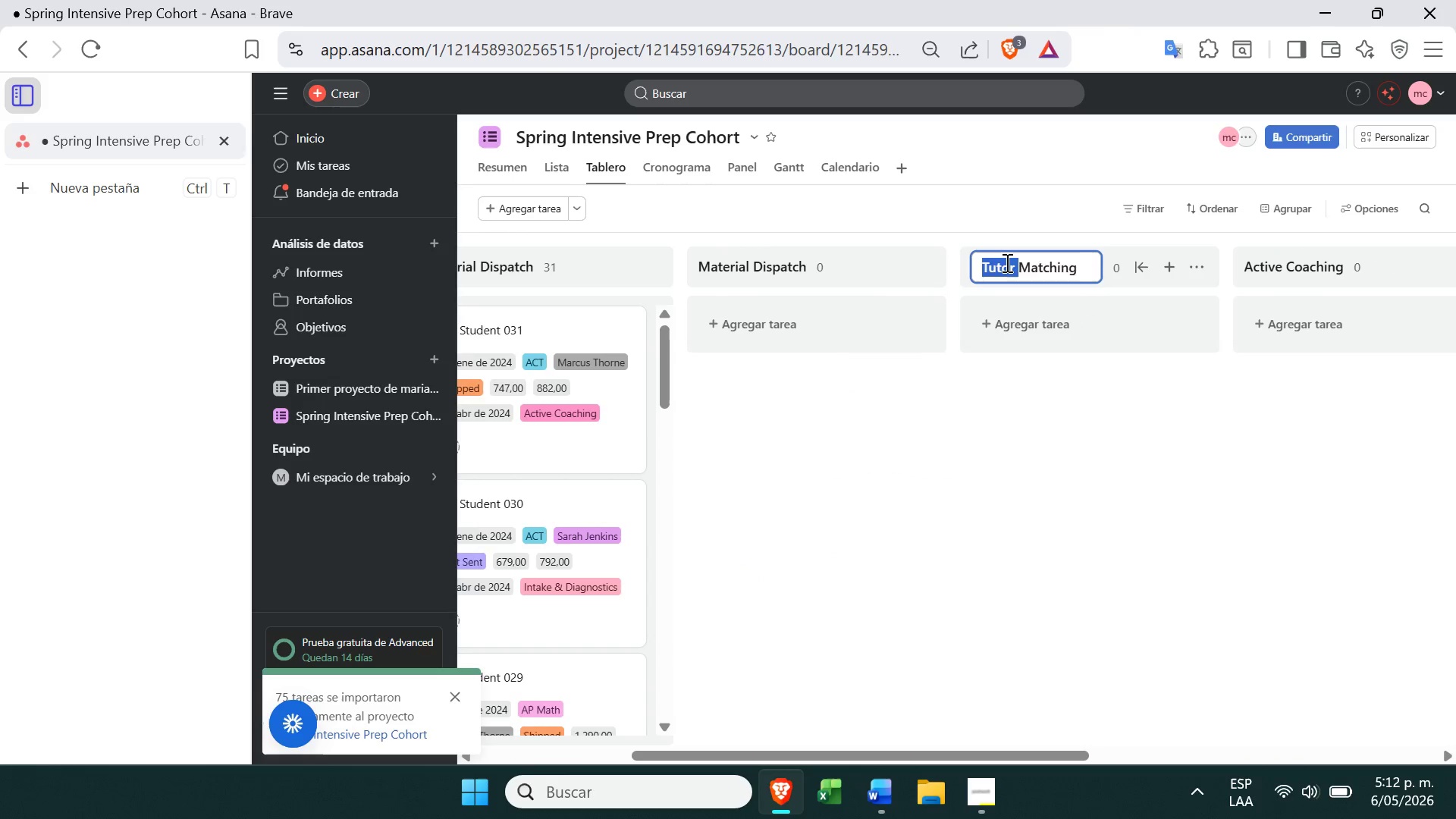 
triple_click([1006, 262])
 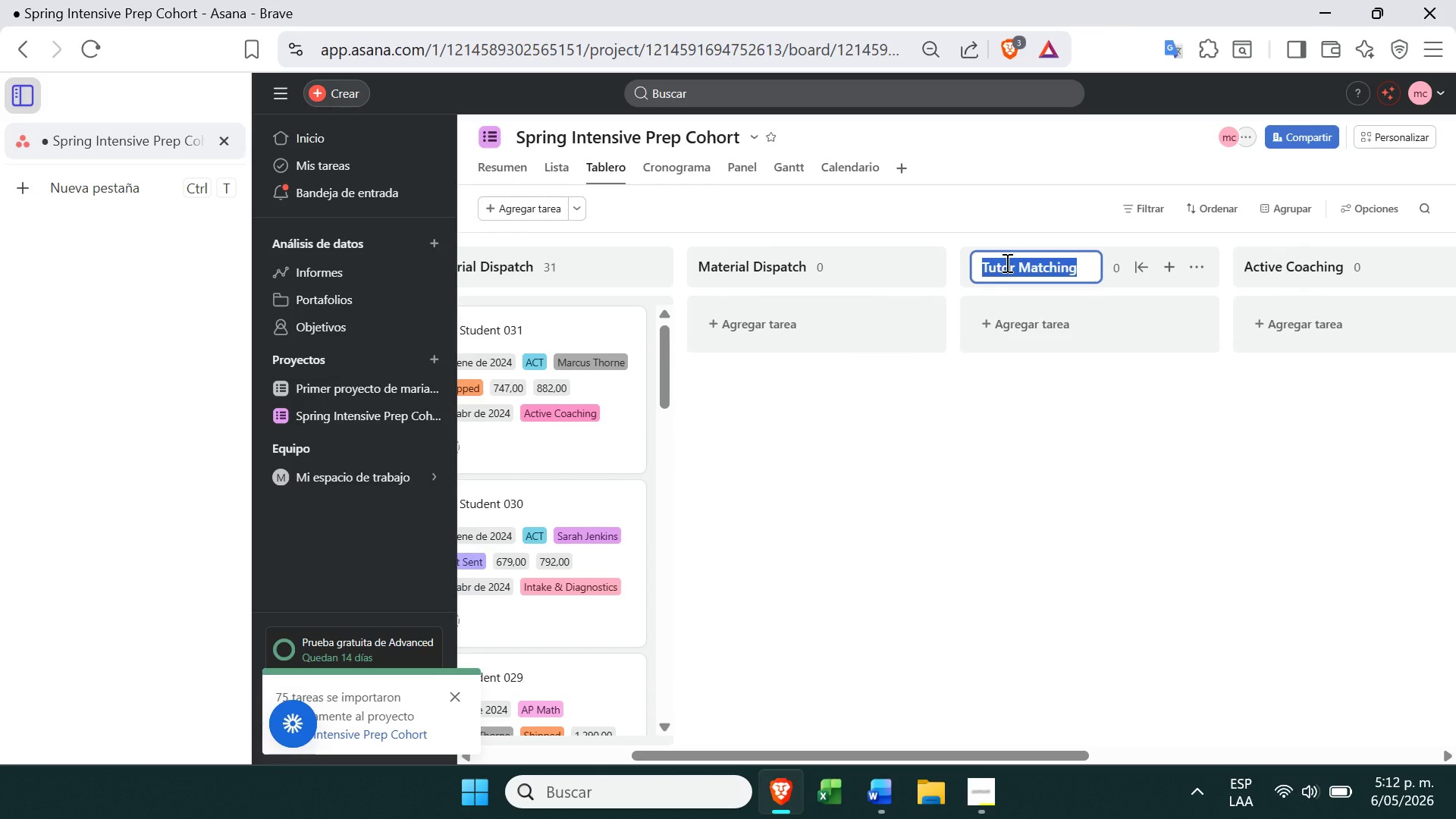 
key(Control+ControlLeft)
 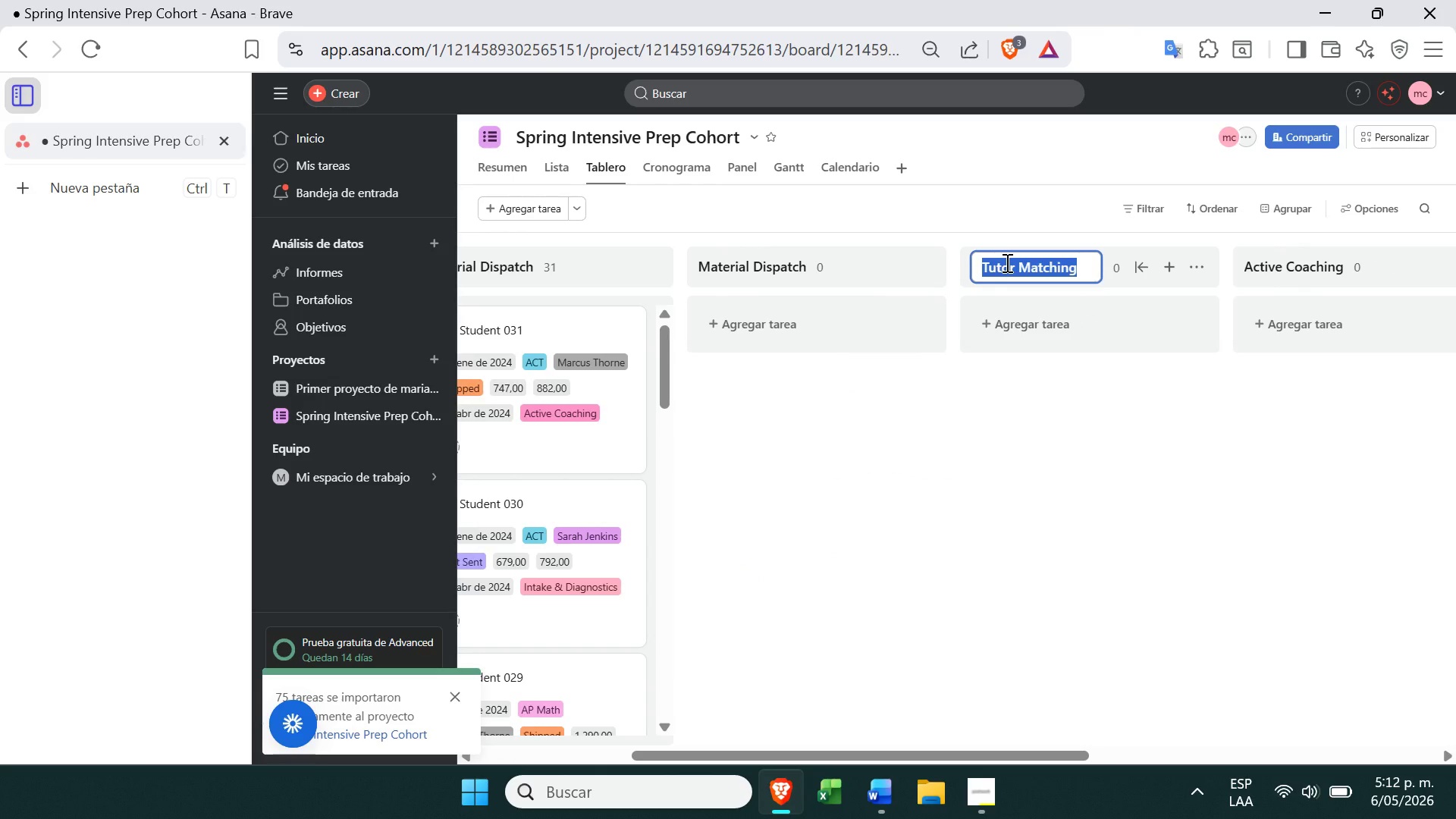 
key(Control+C)
 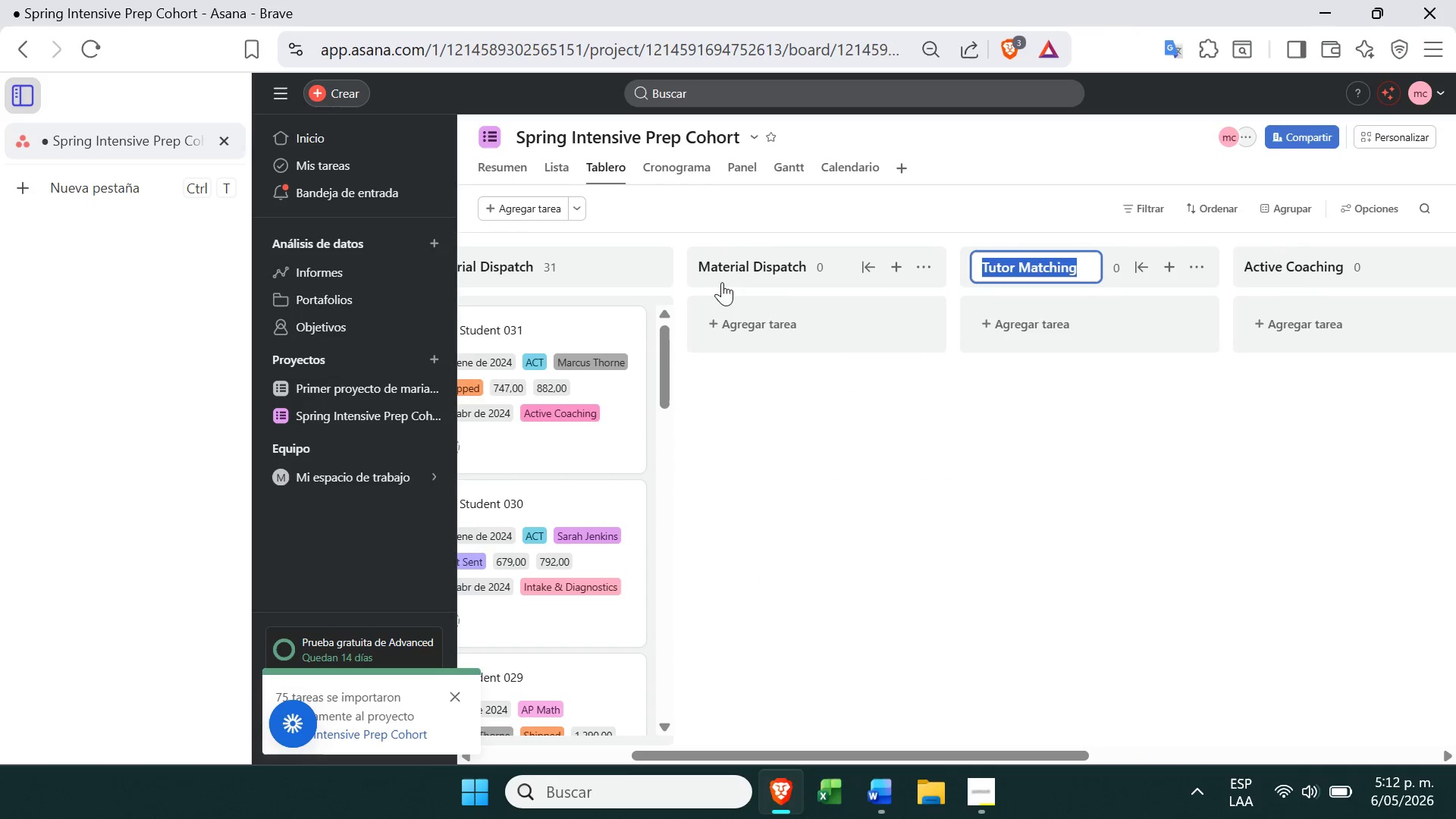 
double_click([732, 267])
 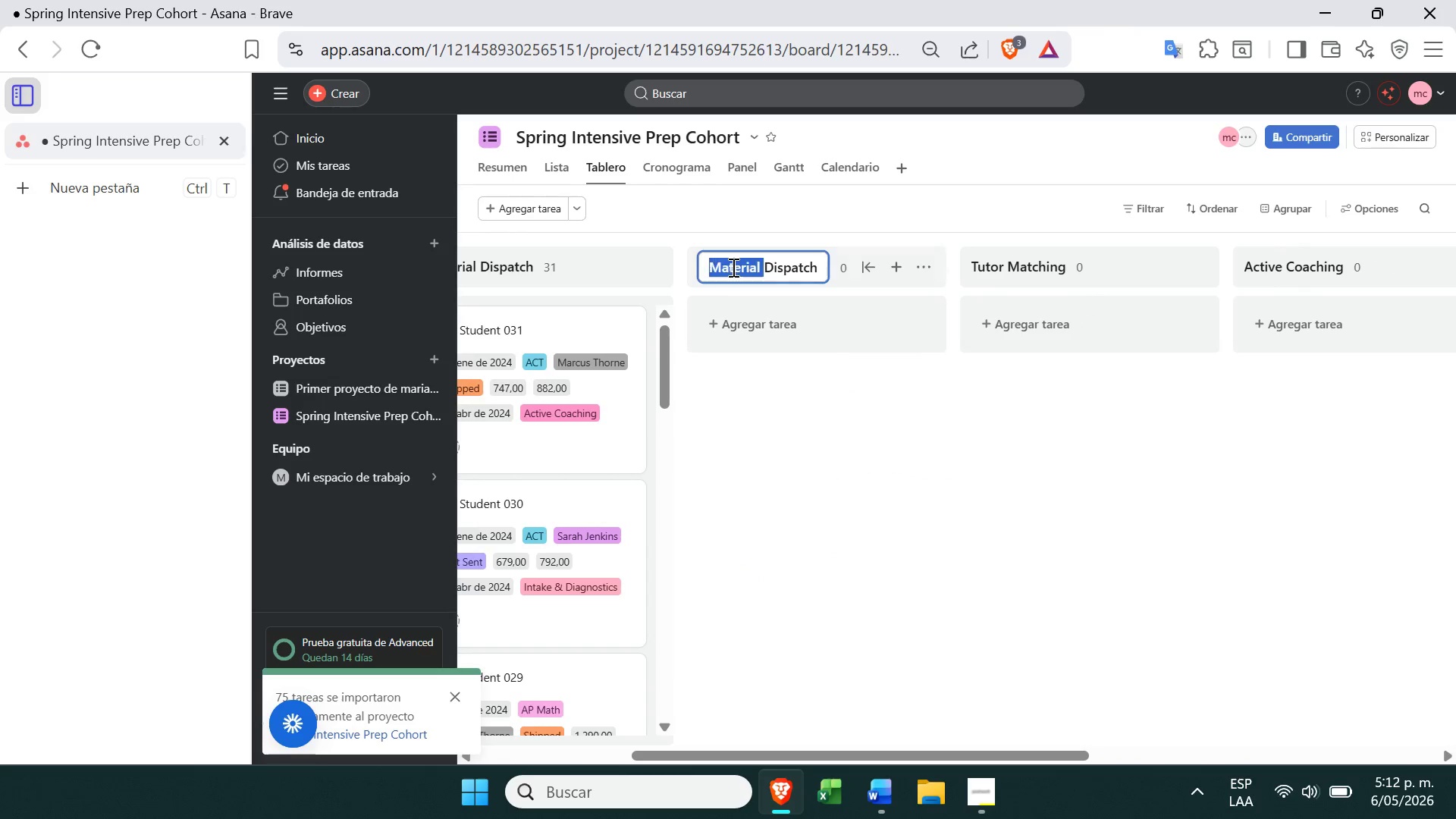 
triple_click([732, 267])
 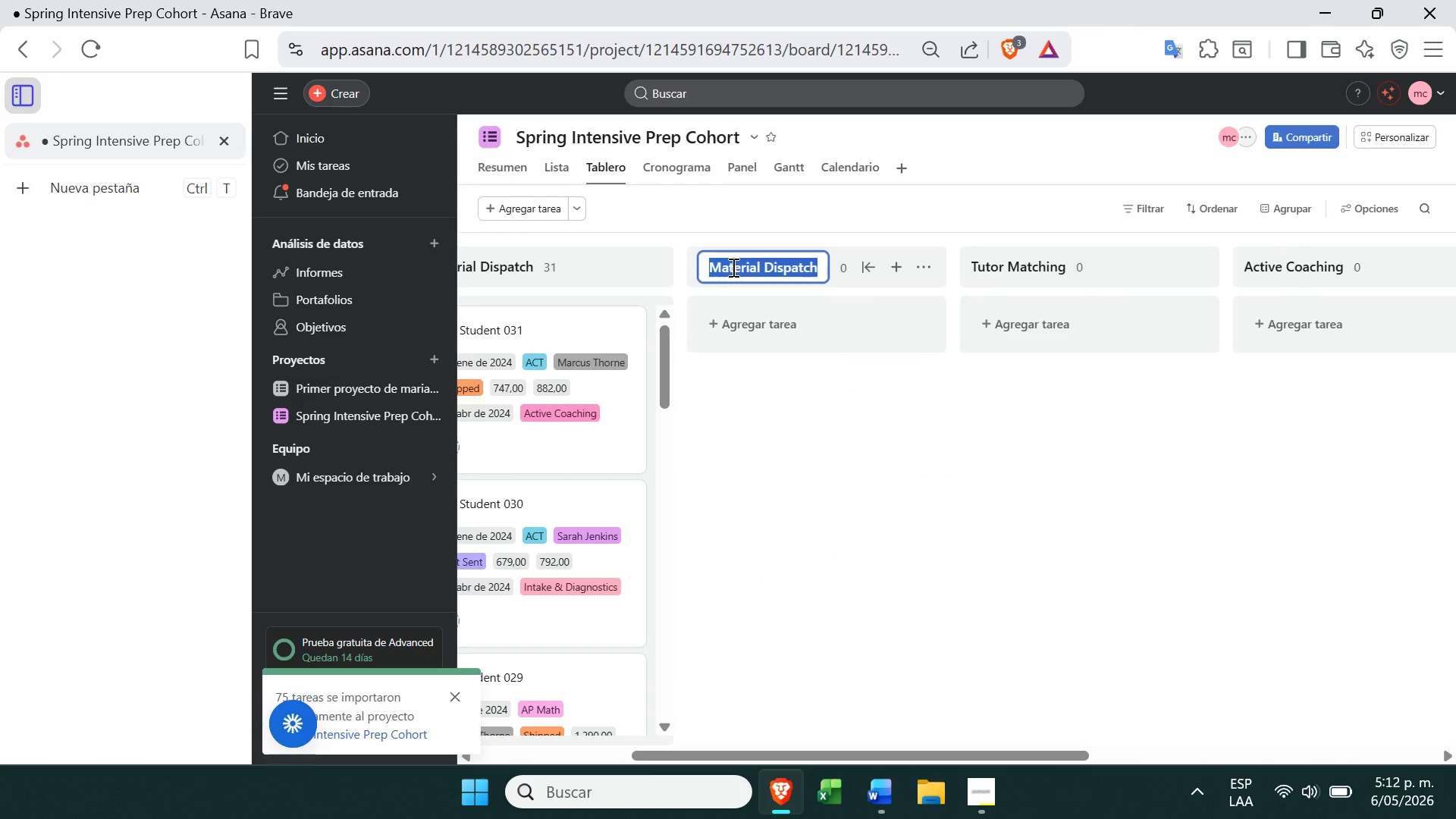 
key(Control+ControlLeft)
 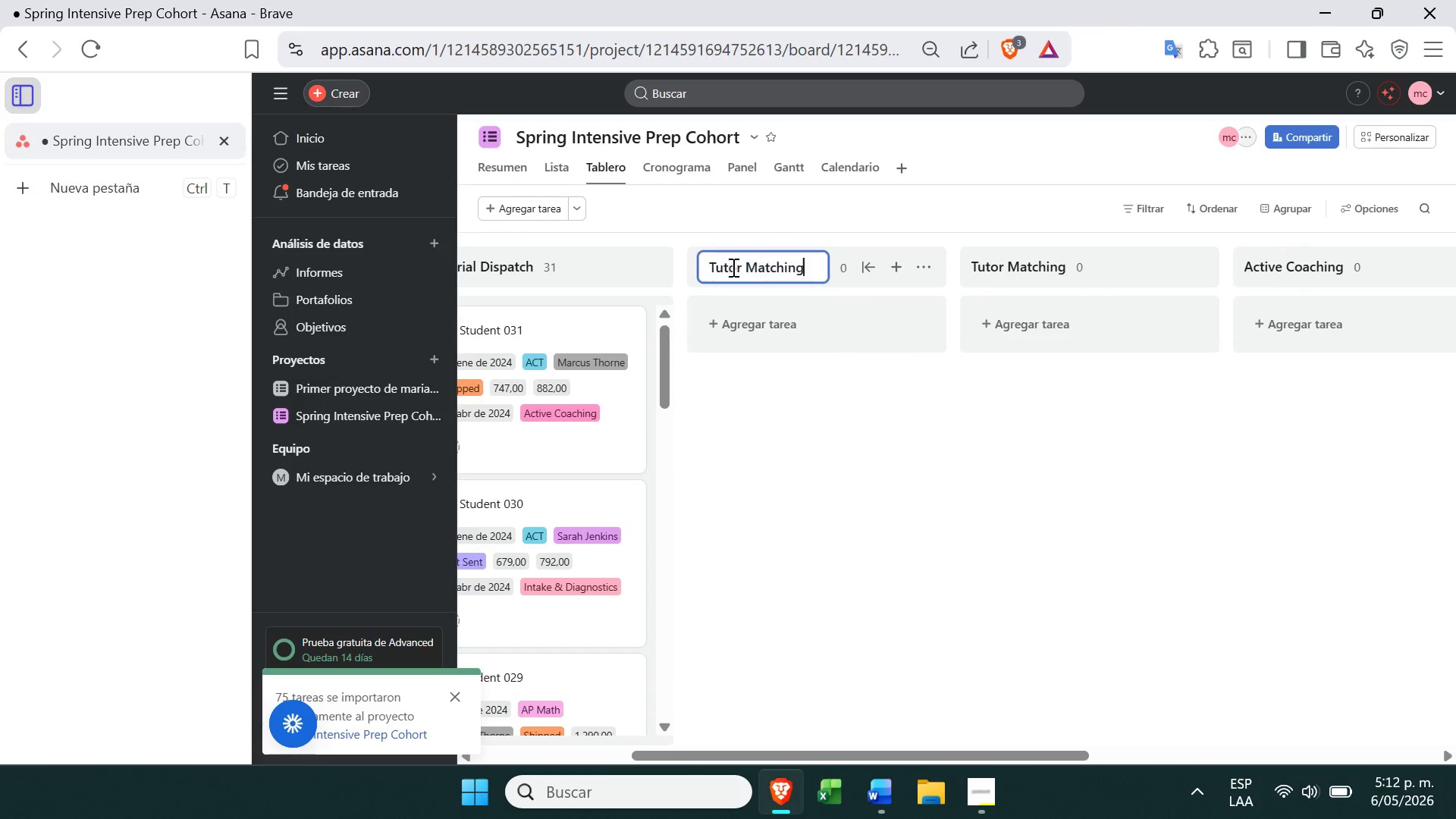 
key(Control+V)
 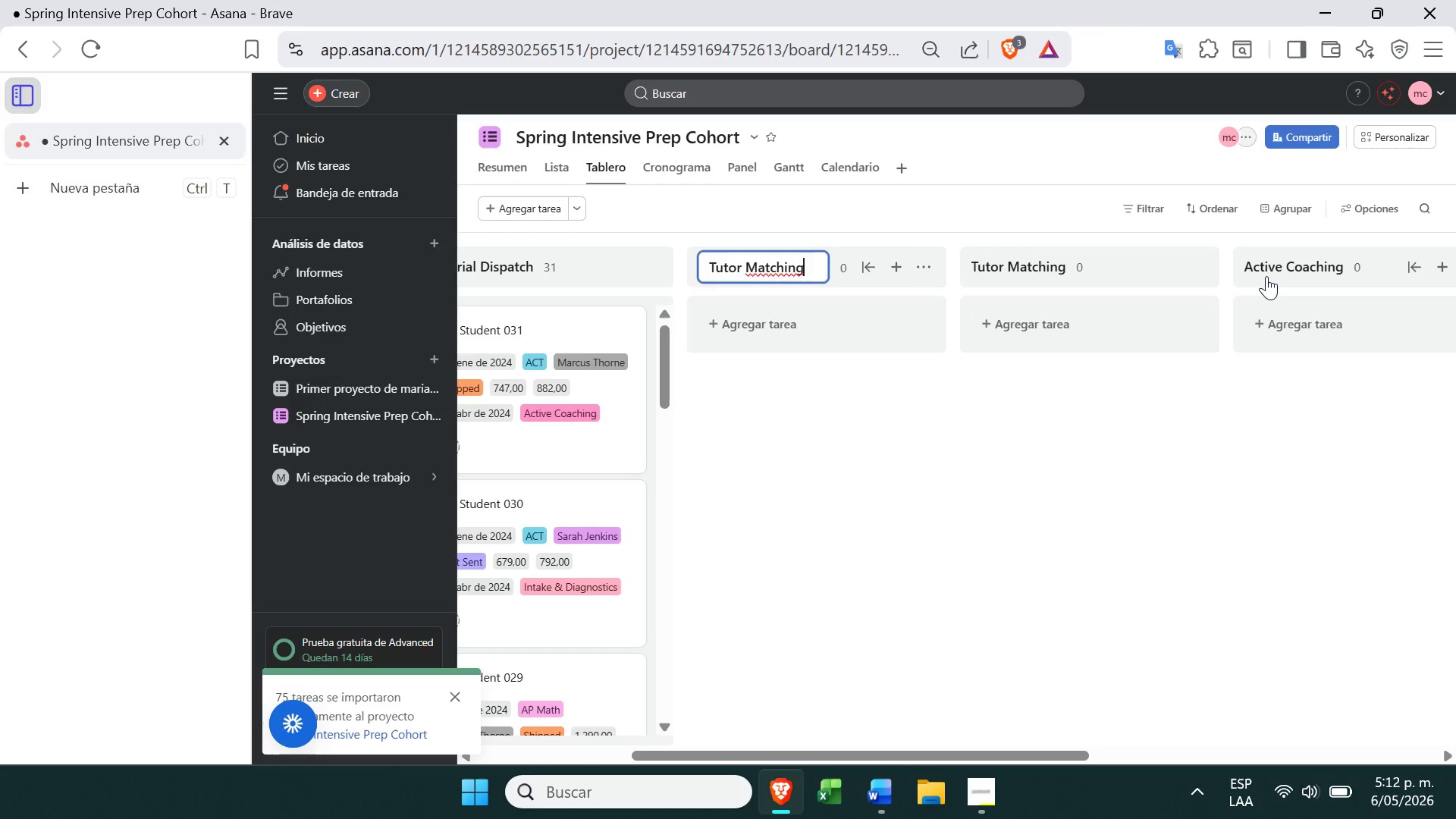 
double_click([1269, 276])
 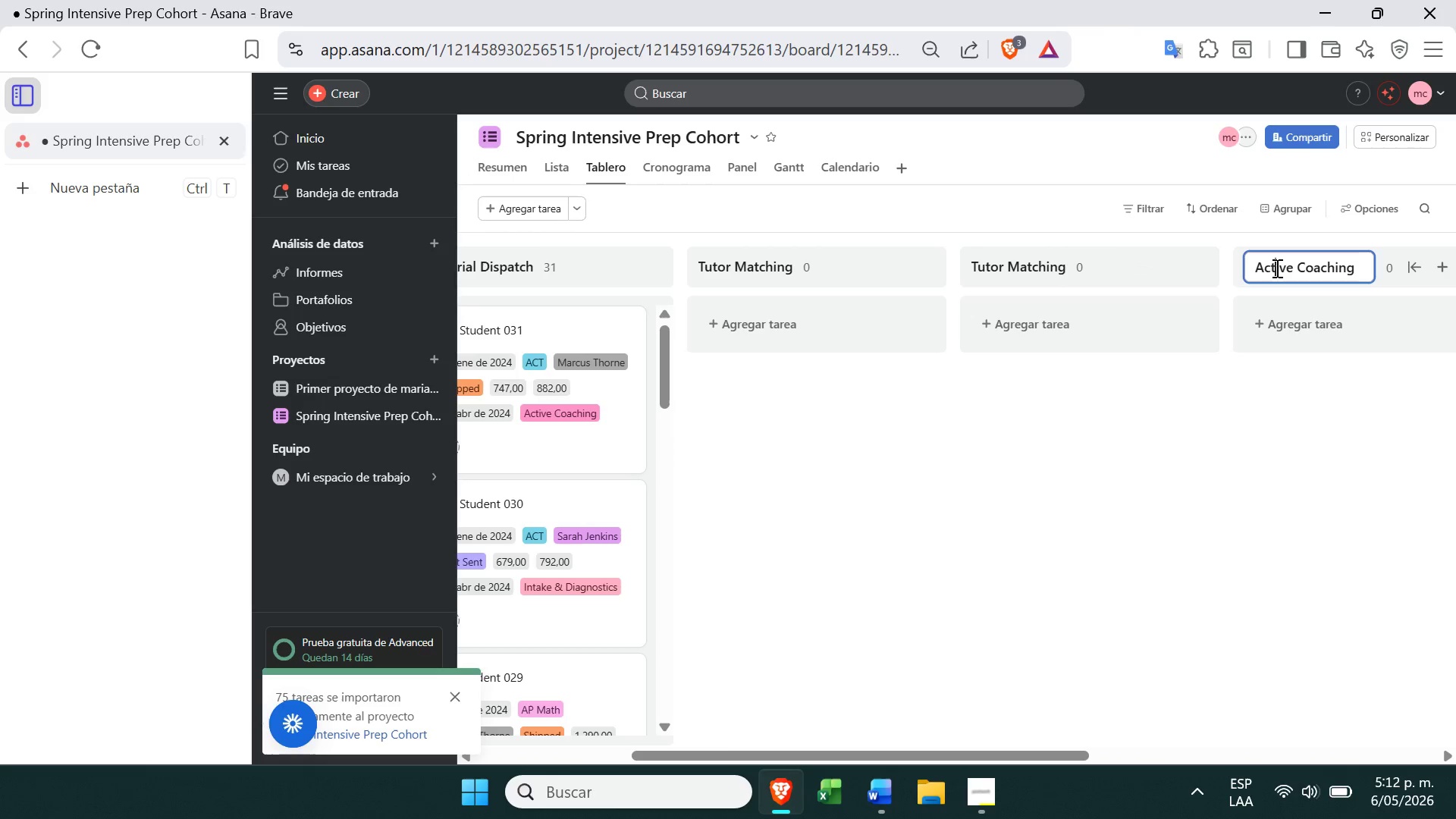 
double_click([1276, 268])
 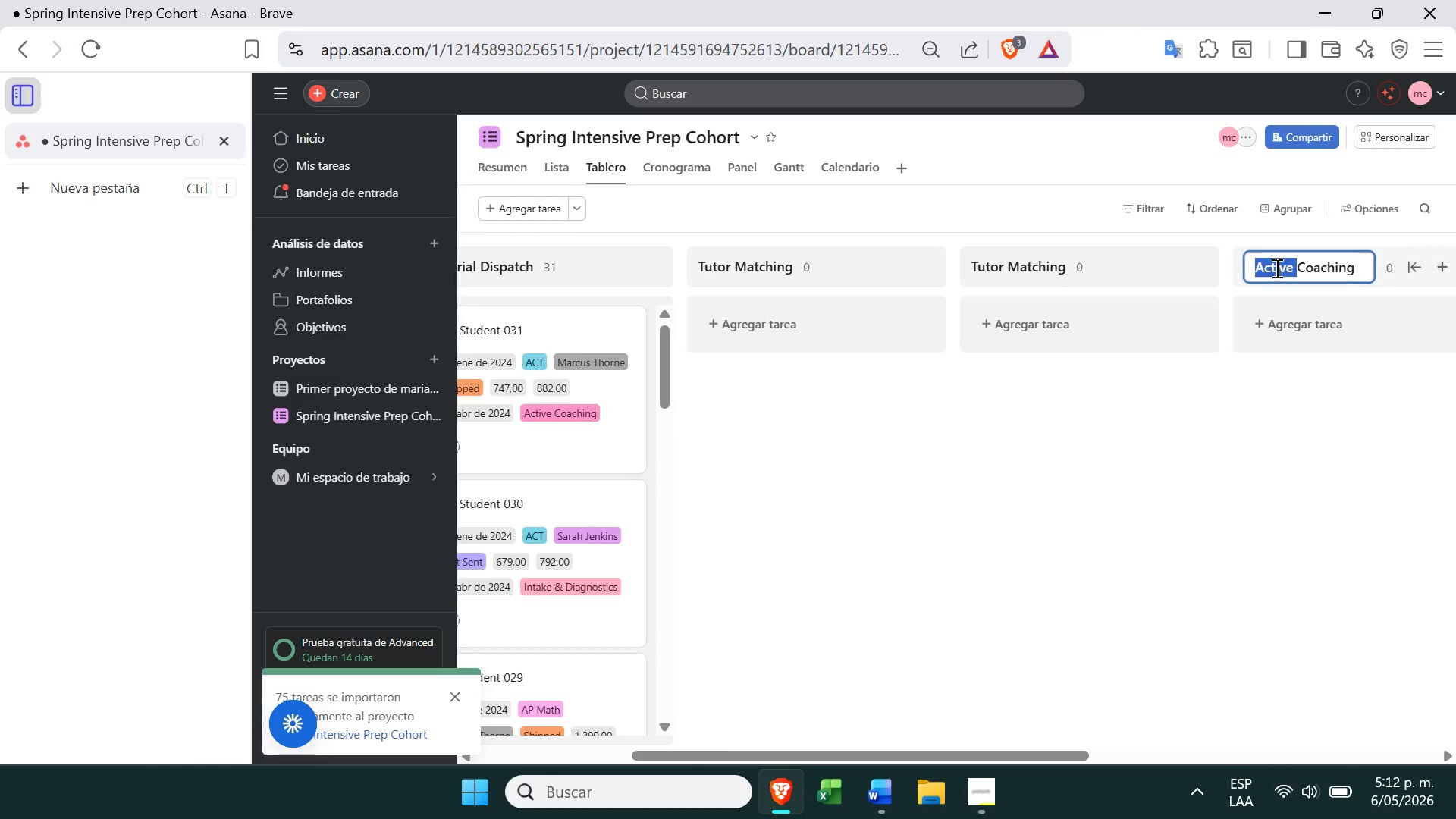 
triple_click([1276, 268])
 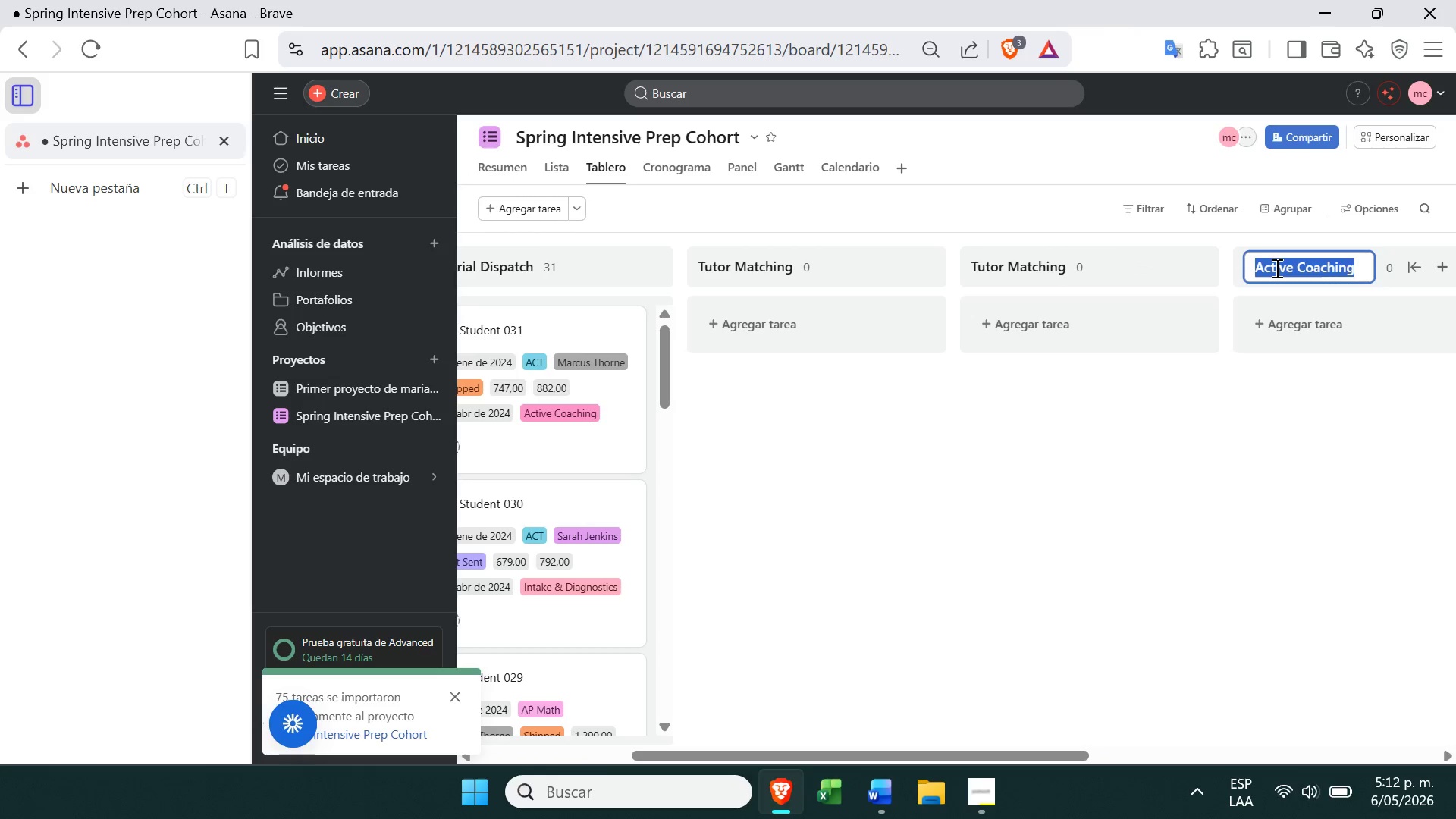 
key(Control+C)
 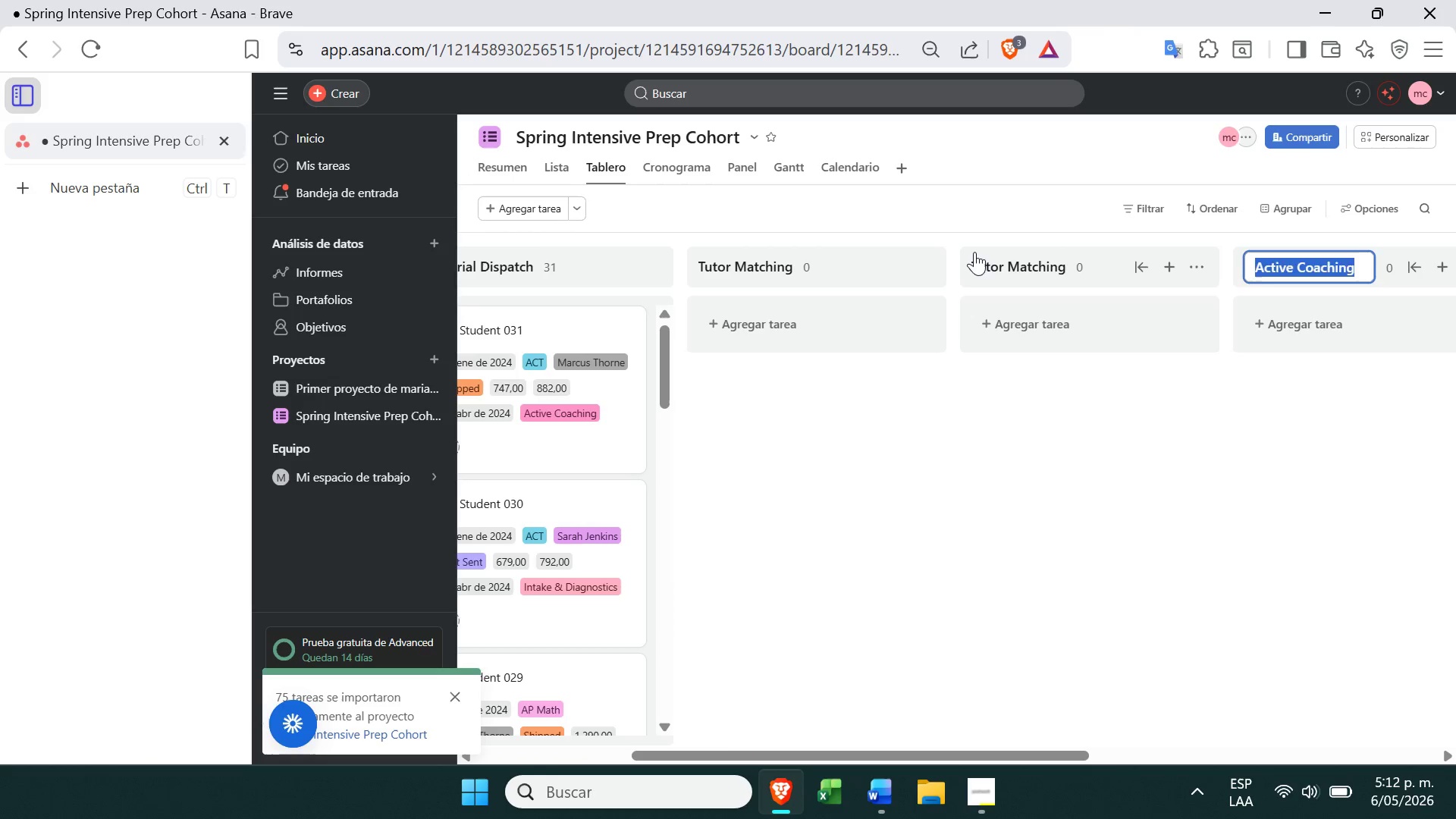 
double_click([976, 249])
 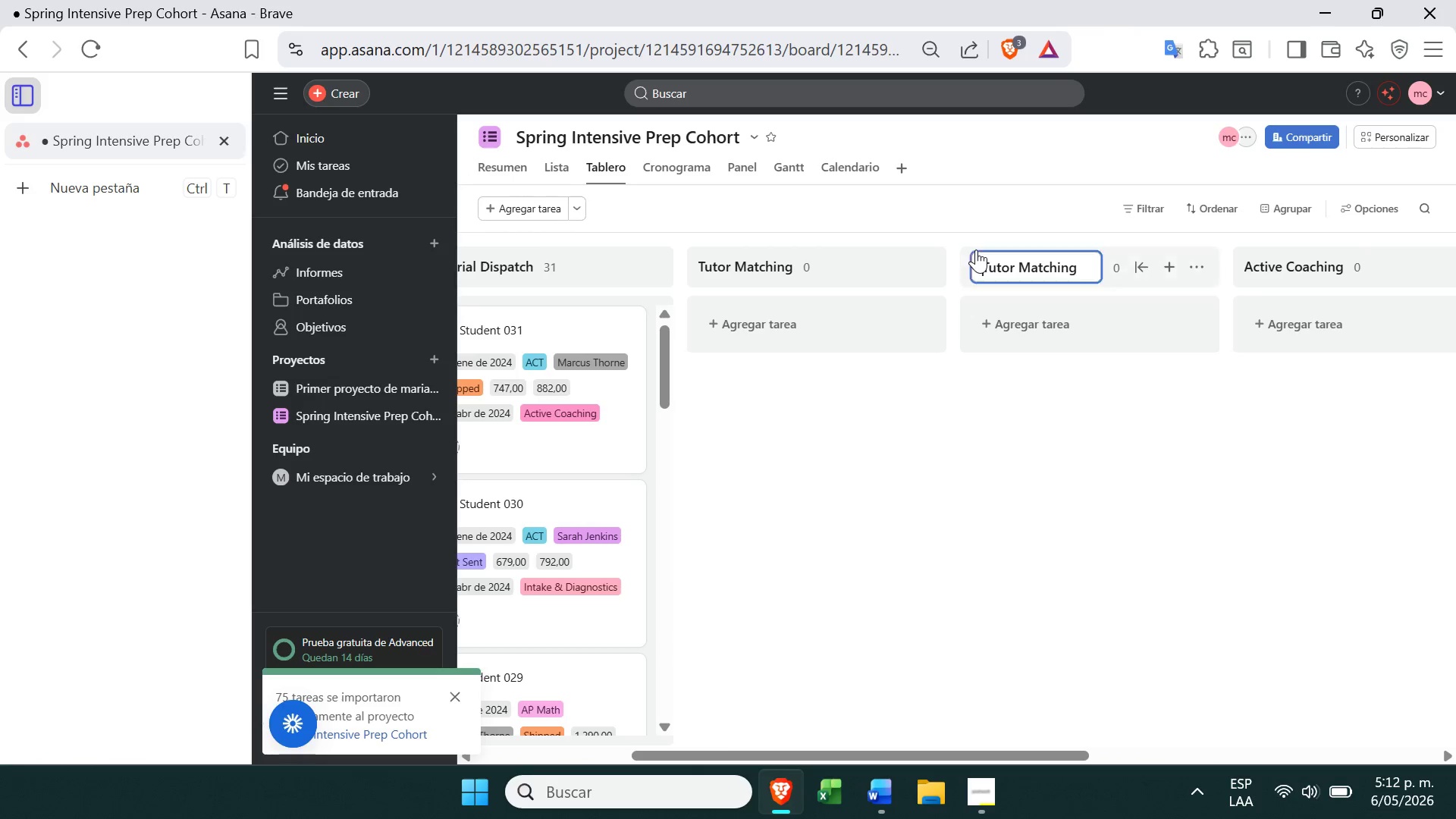 
triple_click([976, 249])
 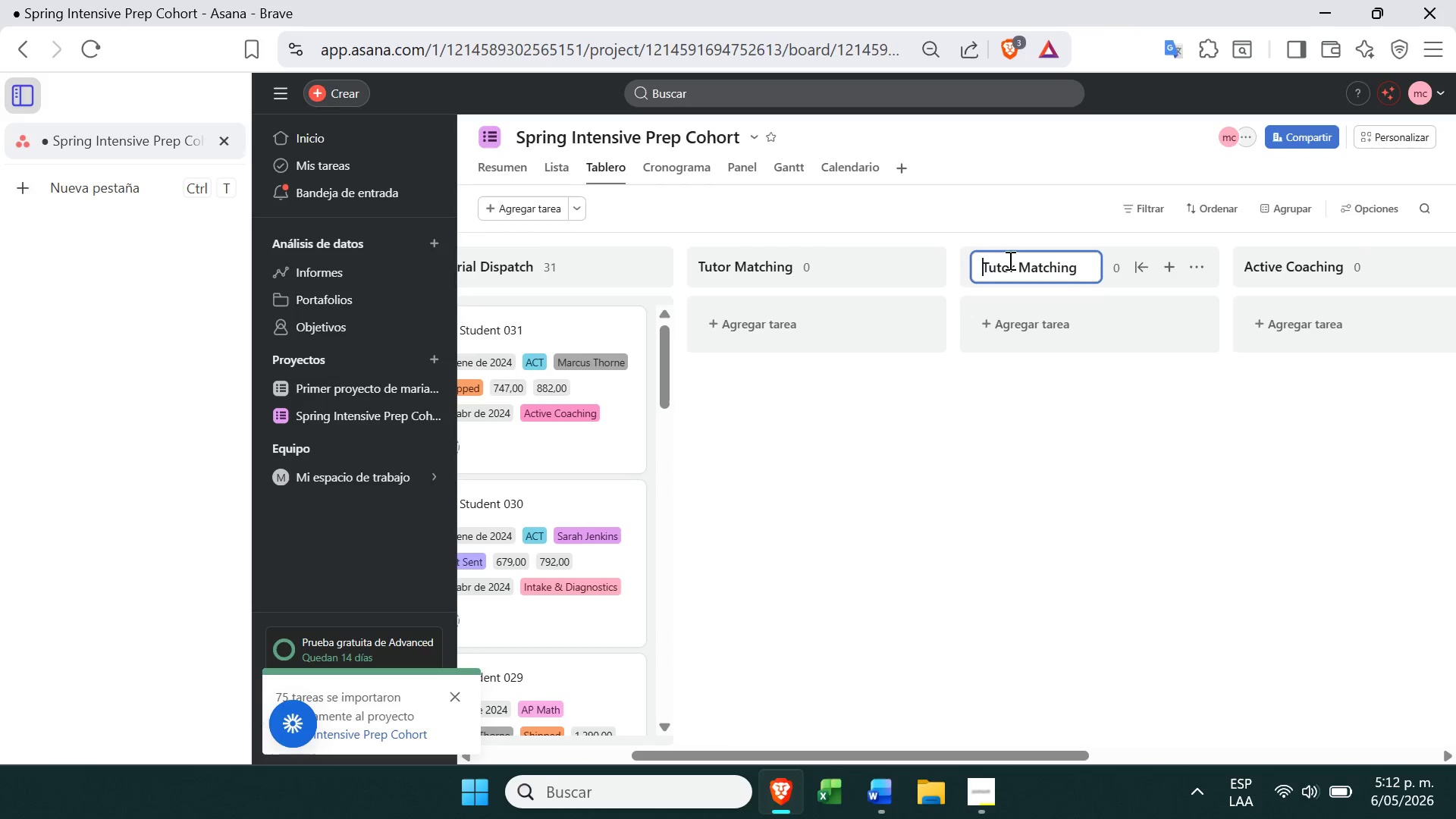 
double_click([1009, 261])
 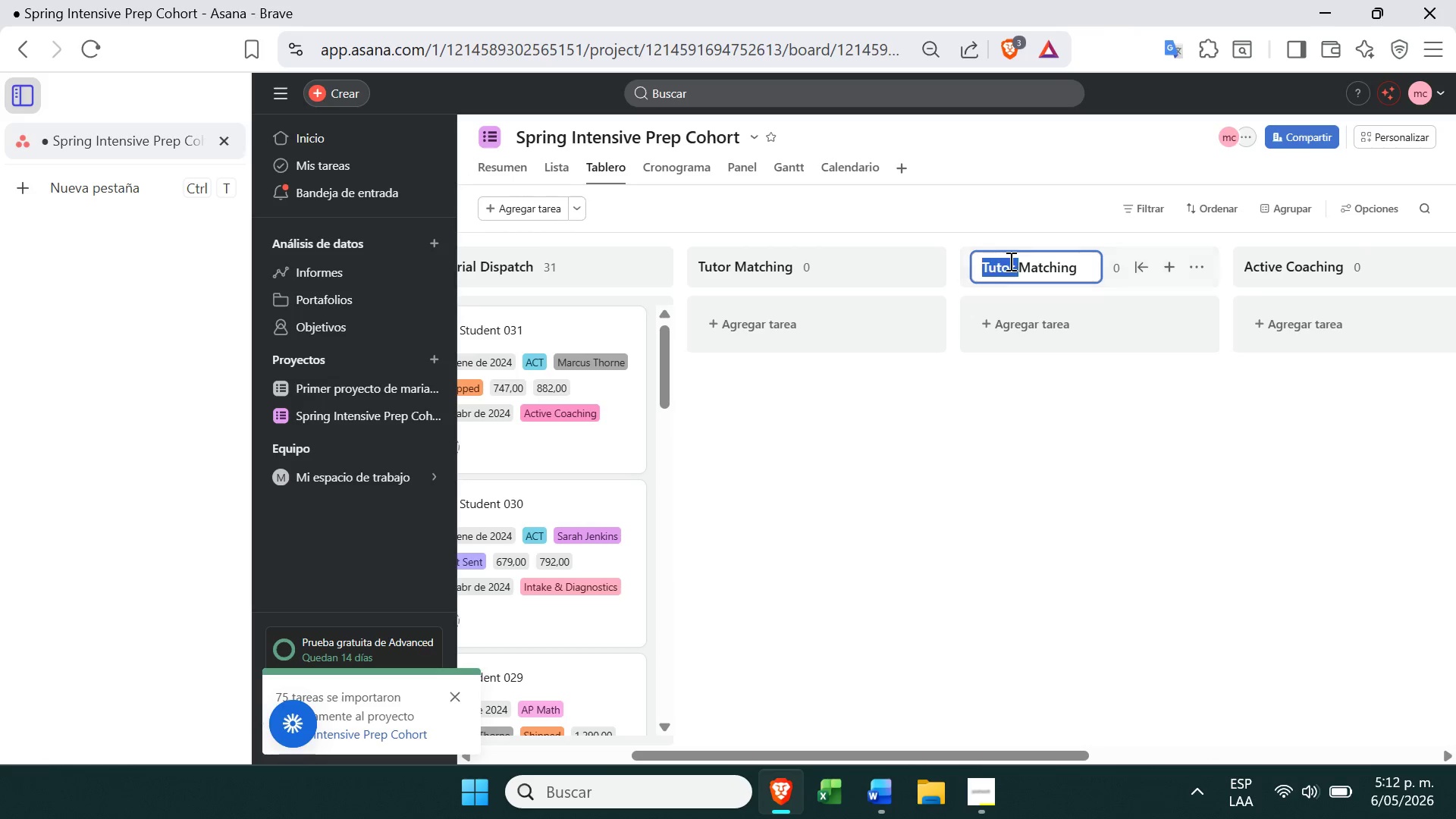 
triple_click([1009, 261])
 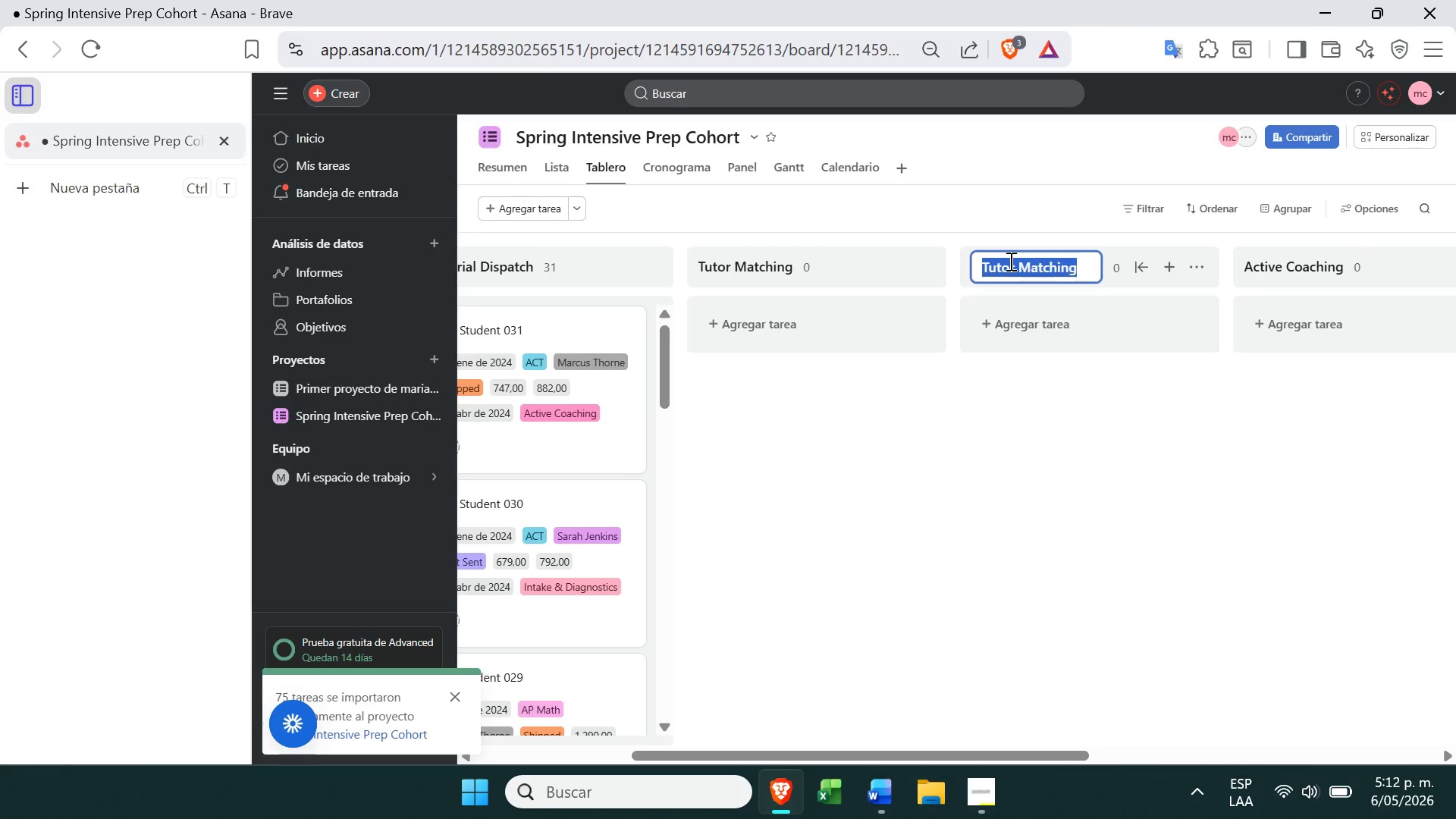 
key(Backspace)
 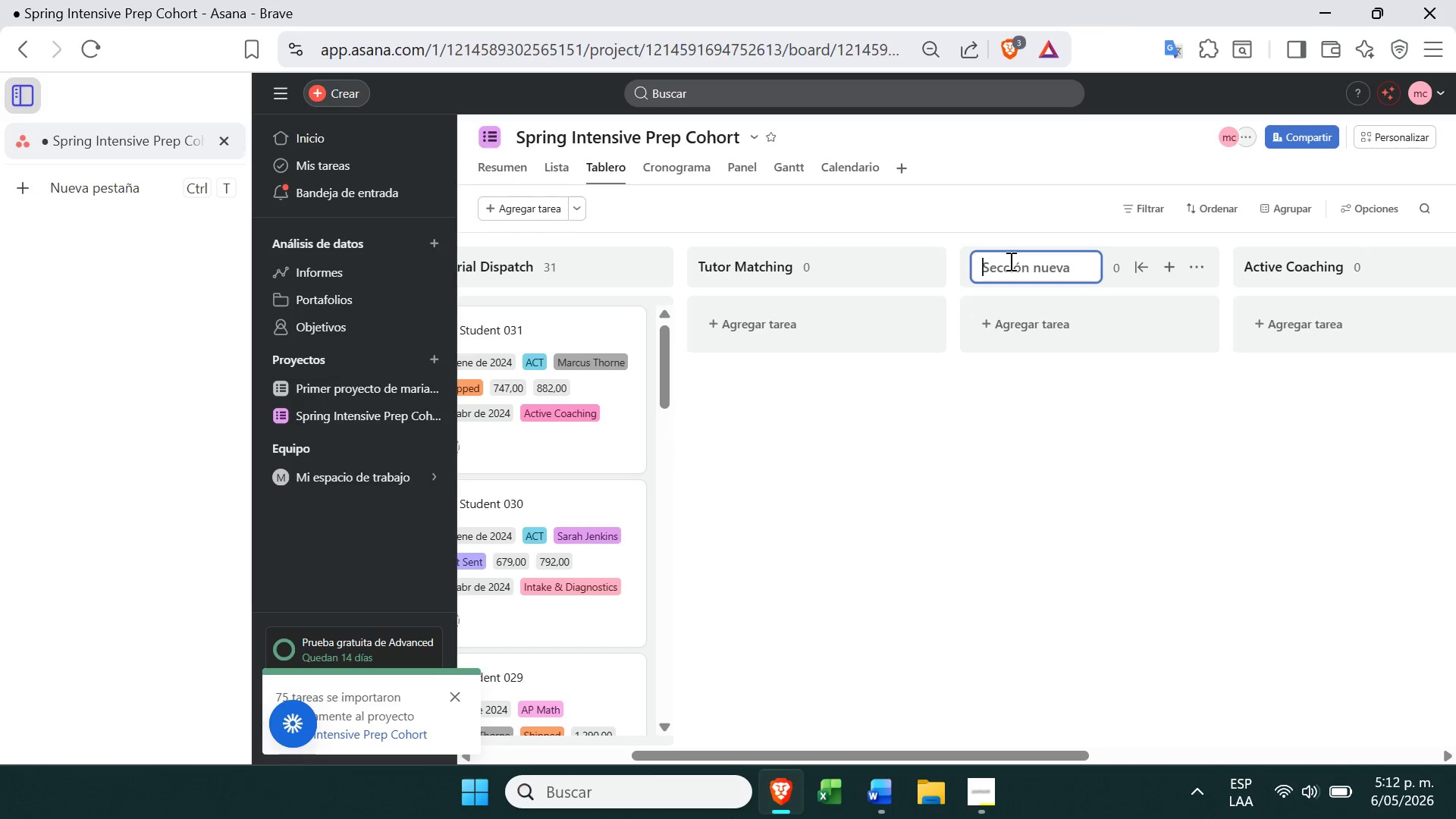 
key(Control+ControlLeft)
 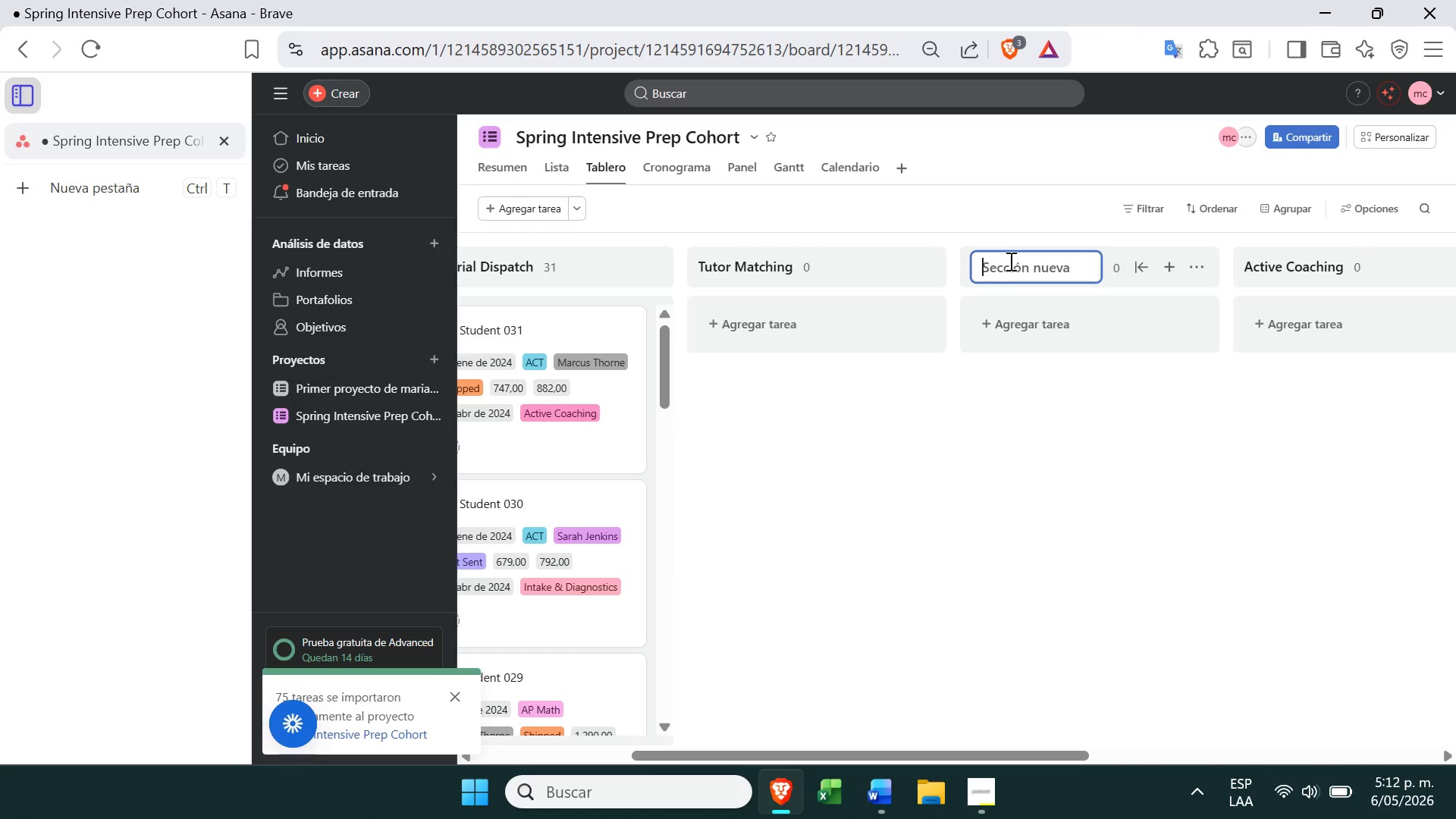 
key(Control+V)
 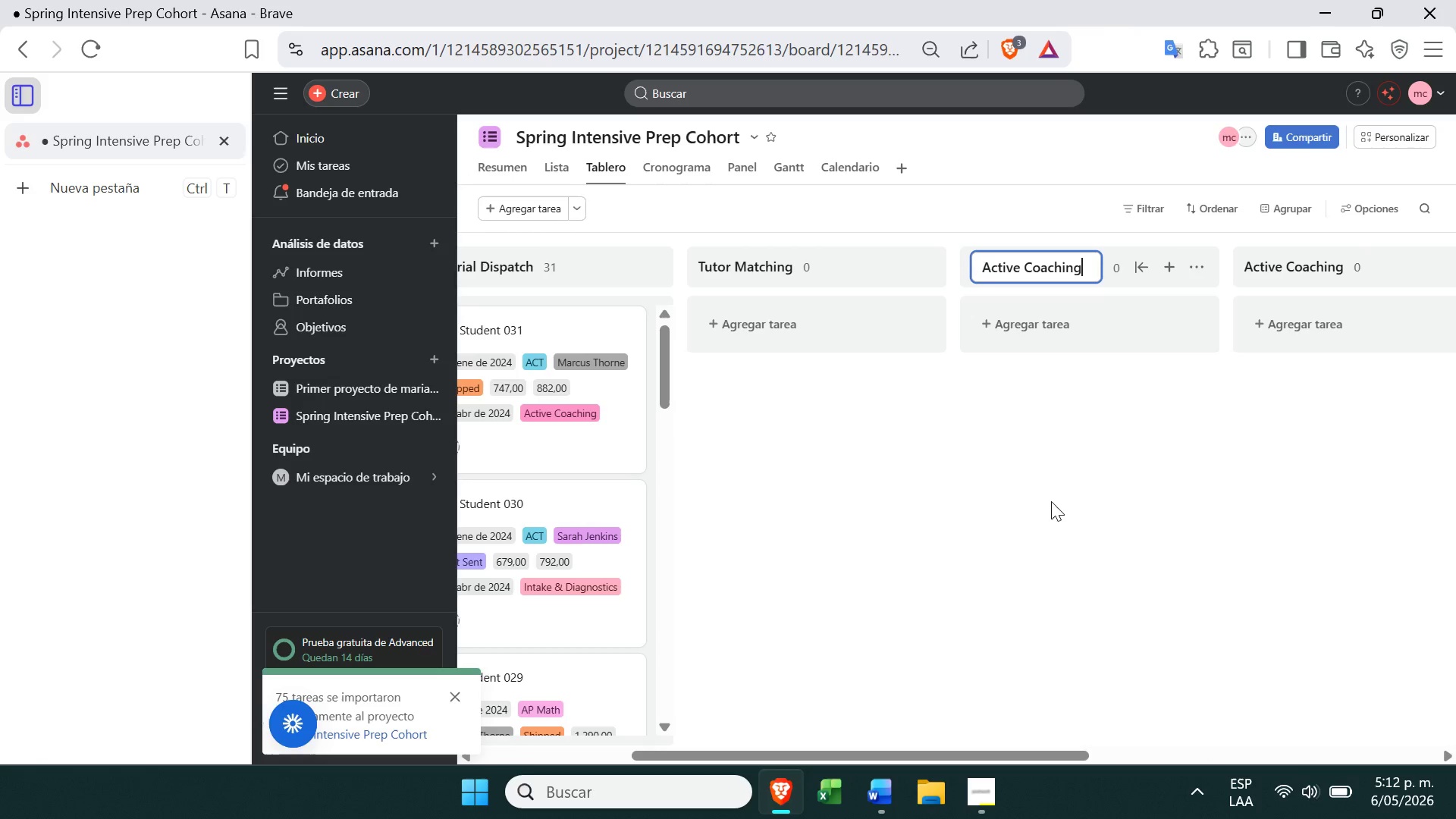 
left_click([1054, 513])
 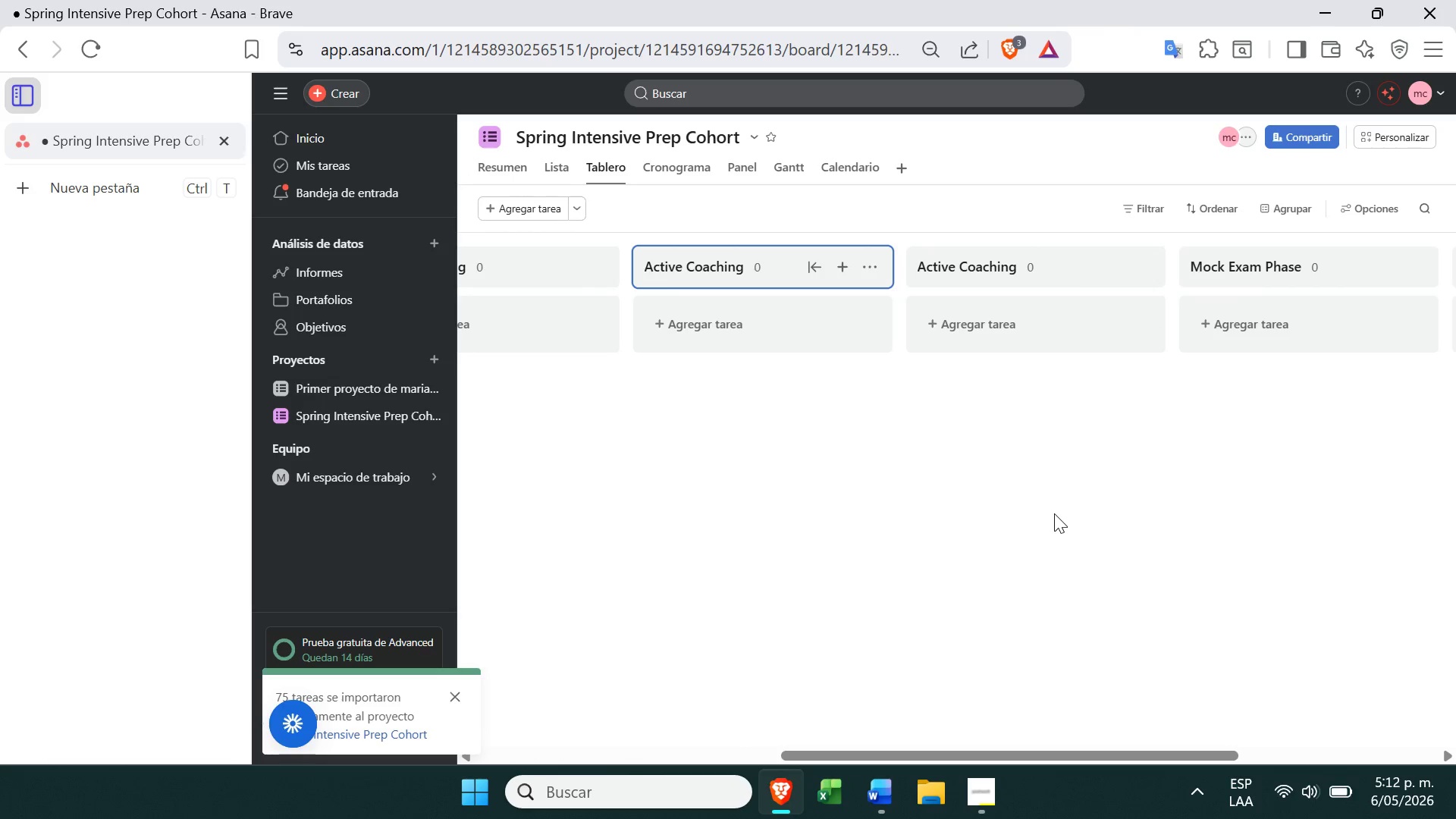 
double_click([1240, 262])
 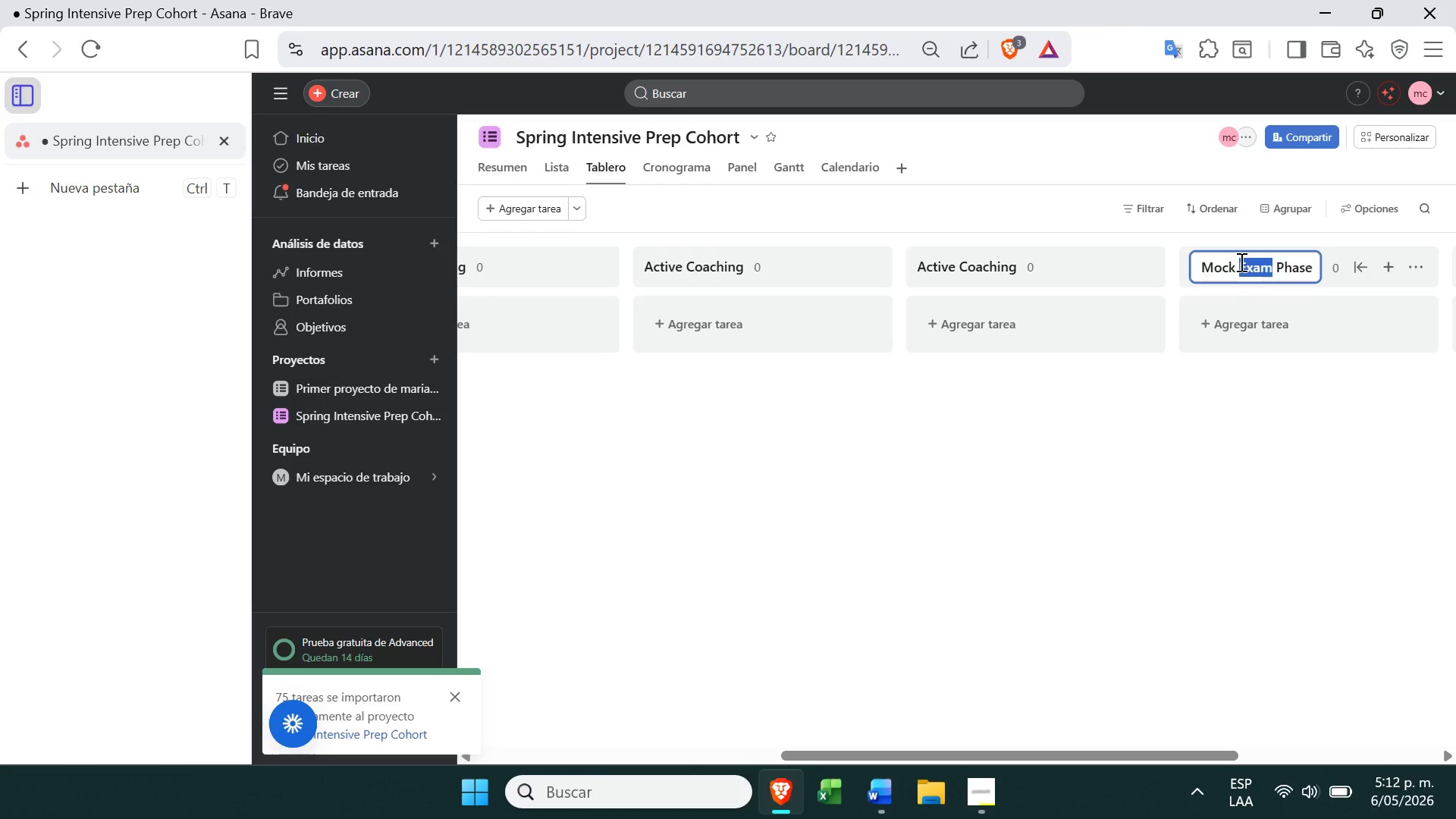 
triple_click([1240, 262])
 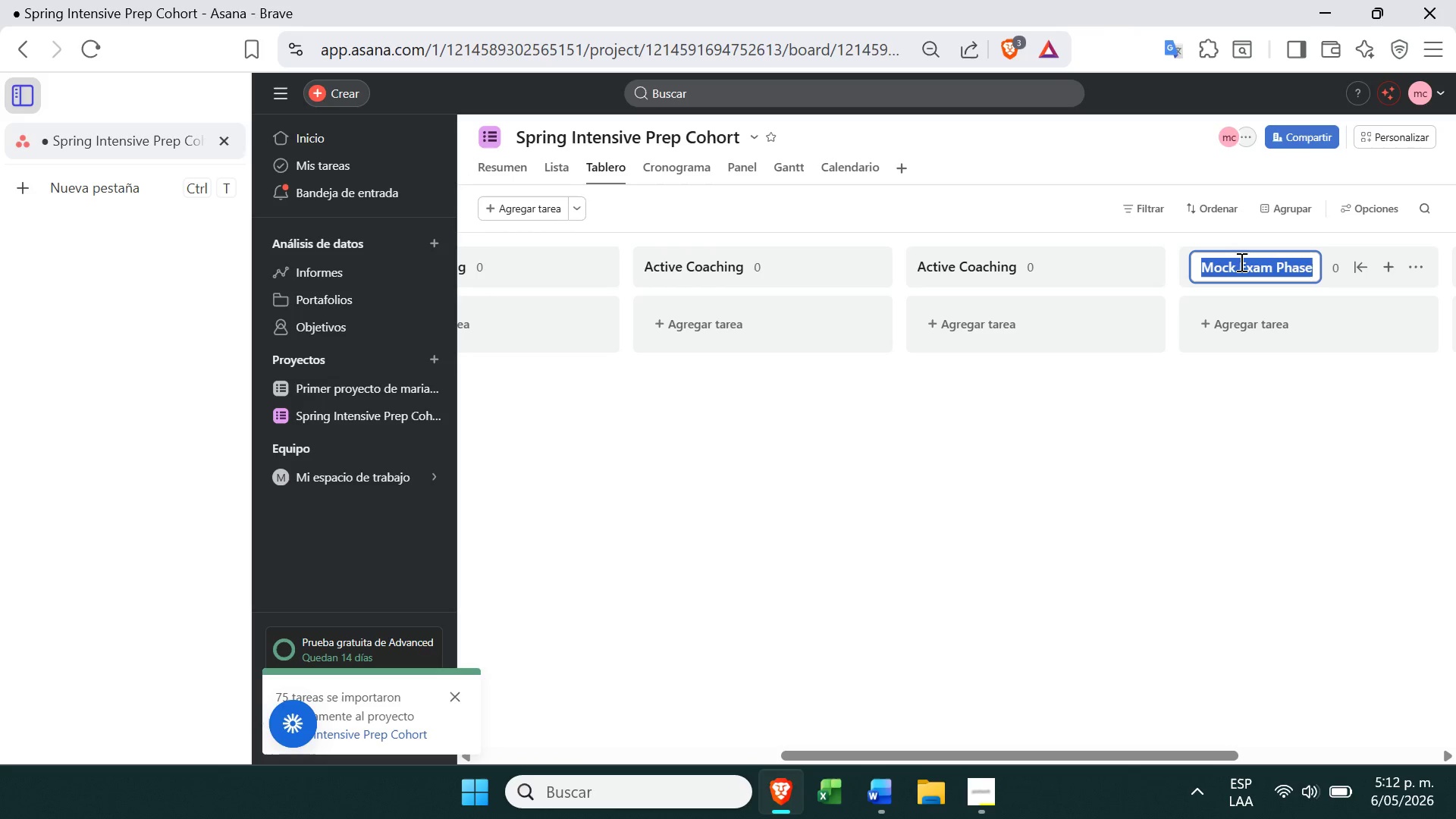 
triple_click([1240, 262])
 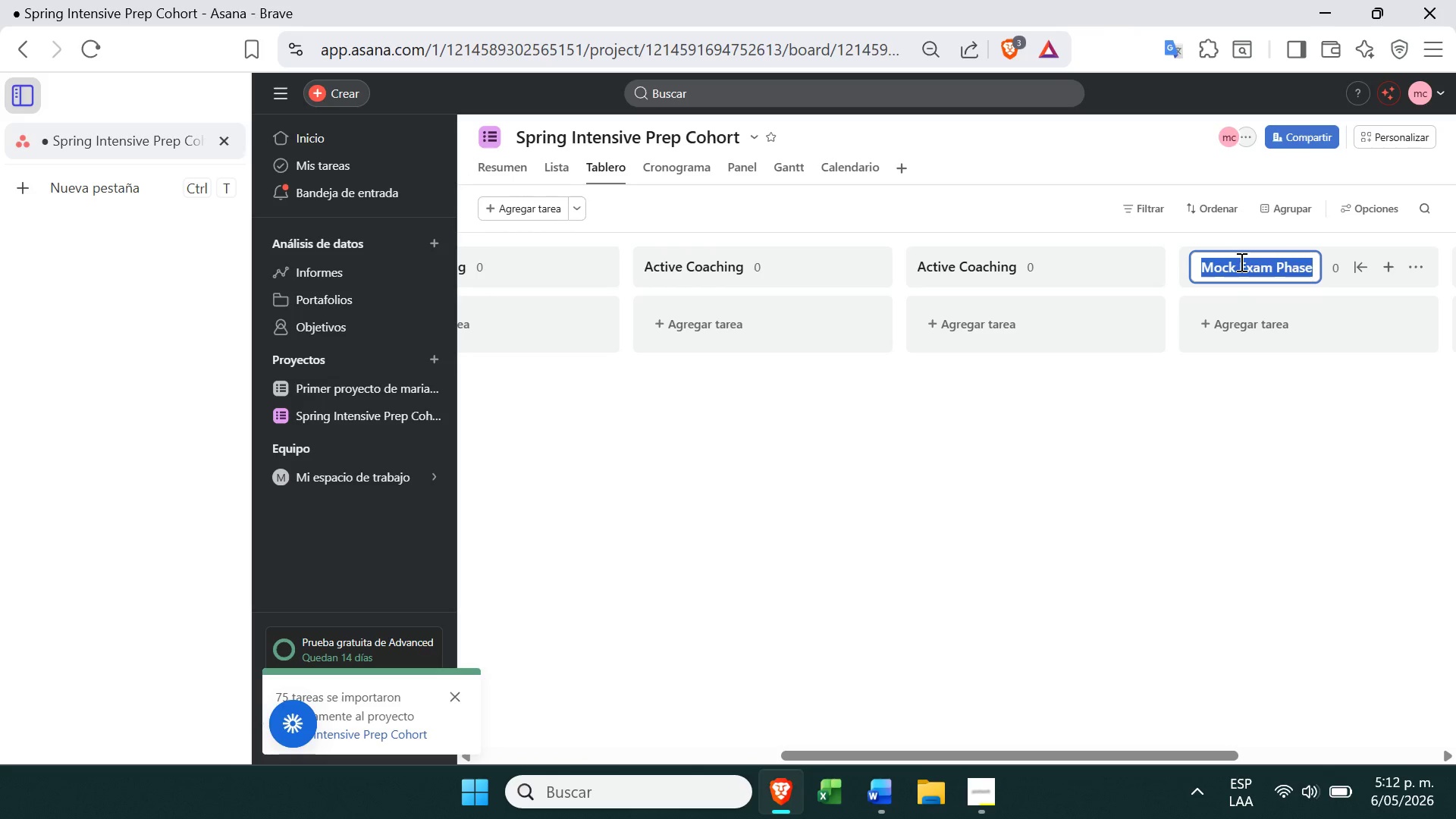 
key(Control+X)
 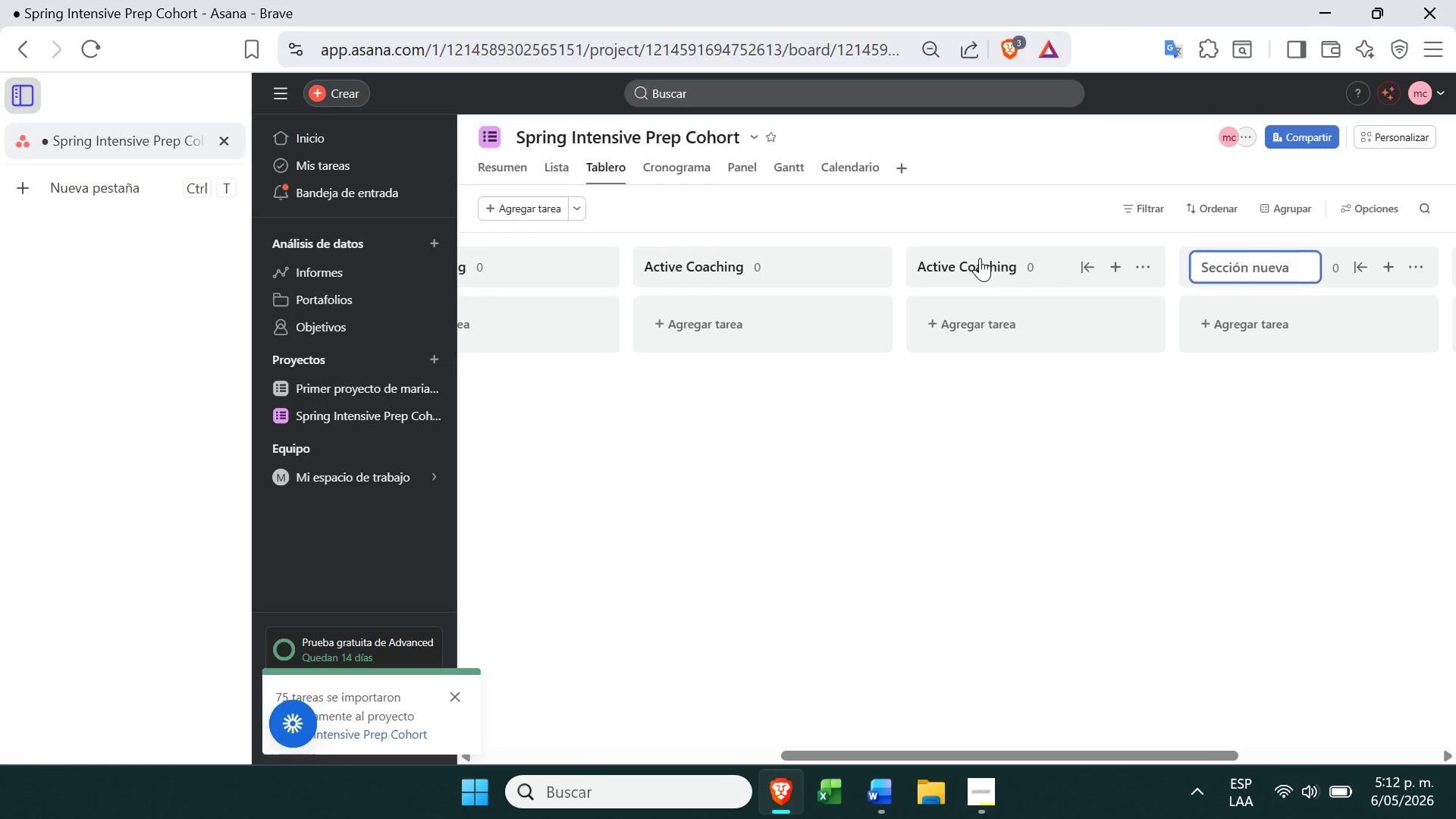 
double_click([972, 262])
 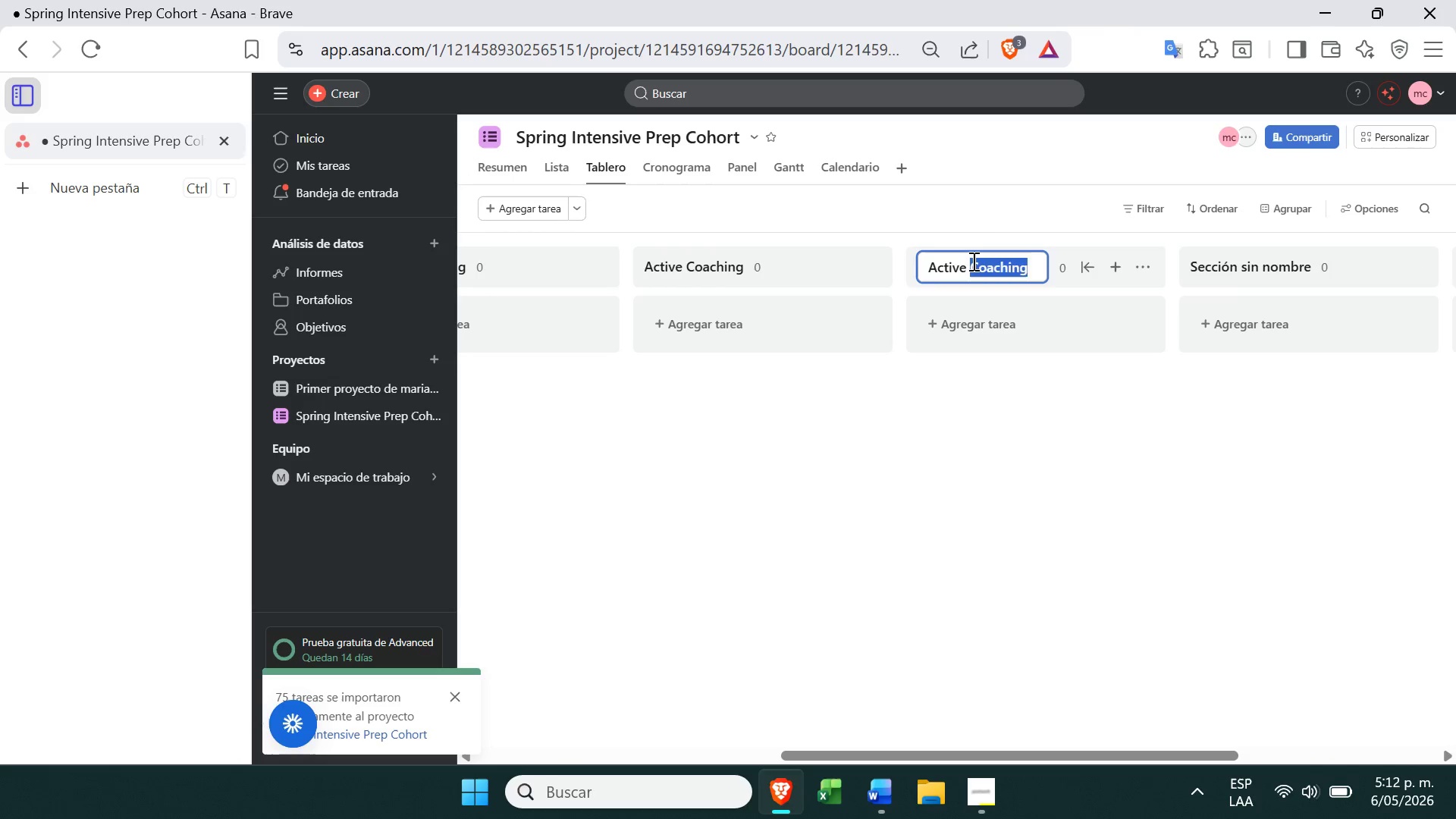 
double_click([972, 261])
 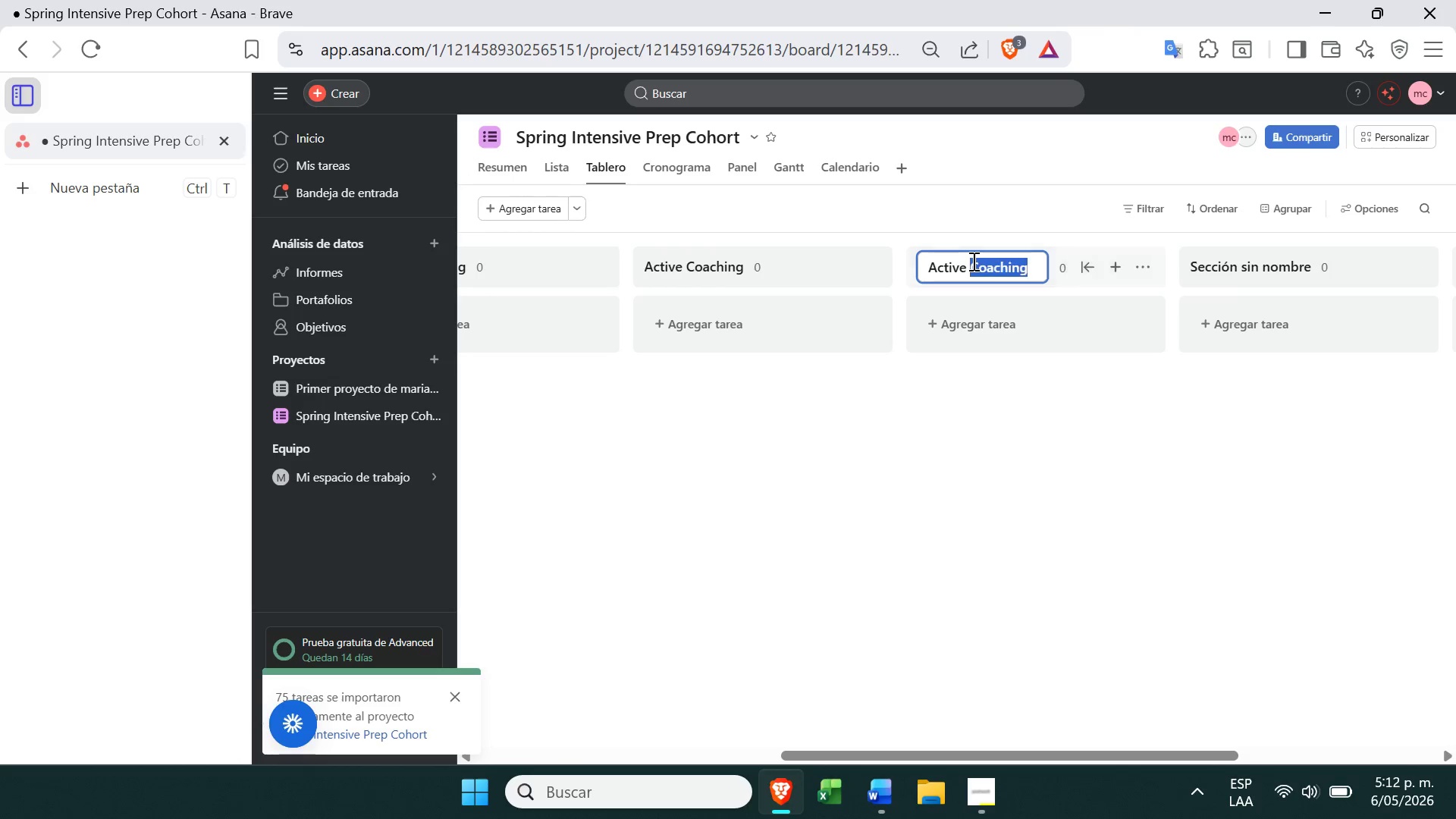 
triple_click([972, 261])
 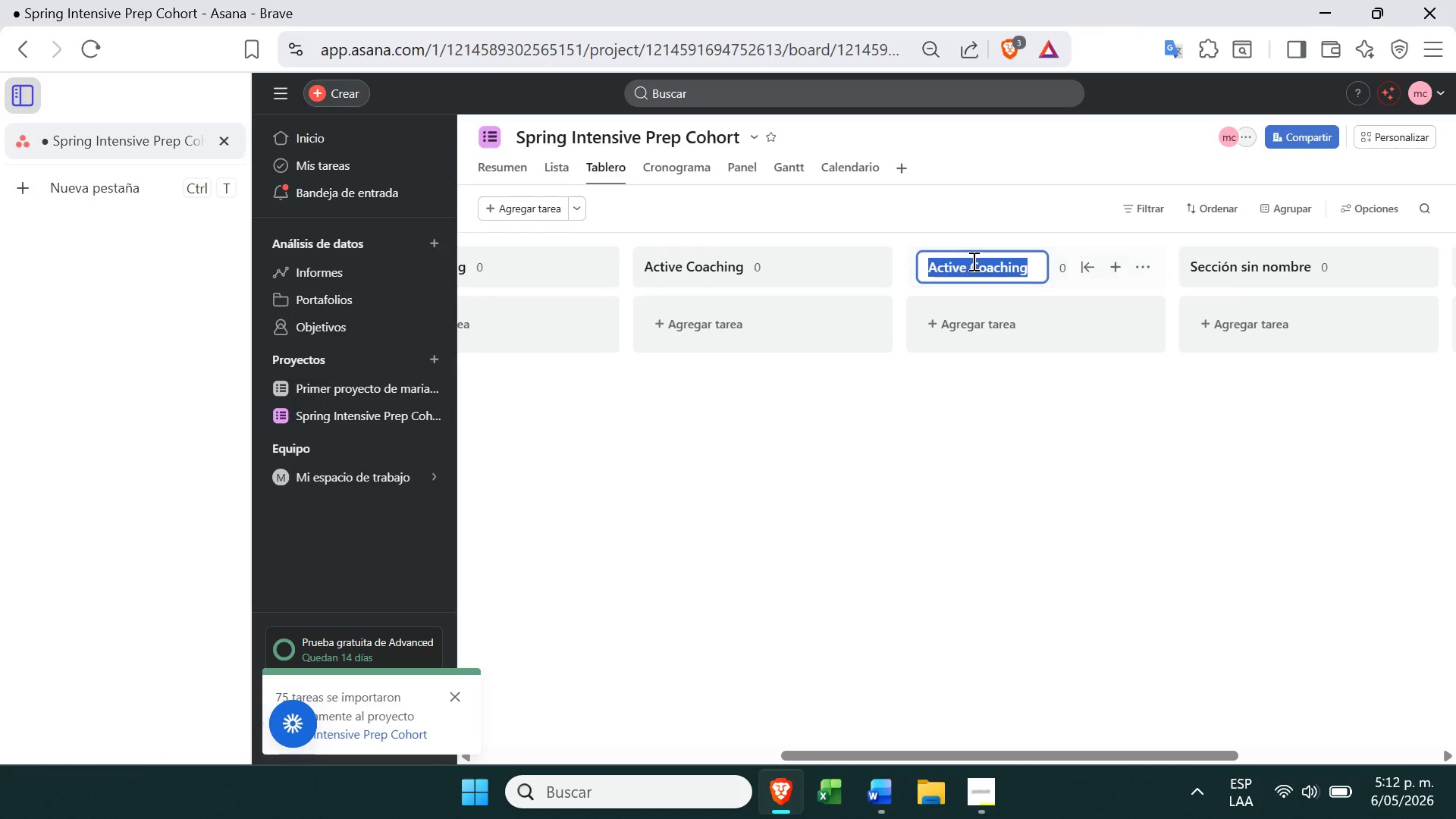 
key(Backspace)
 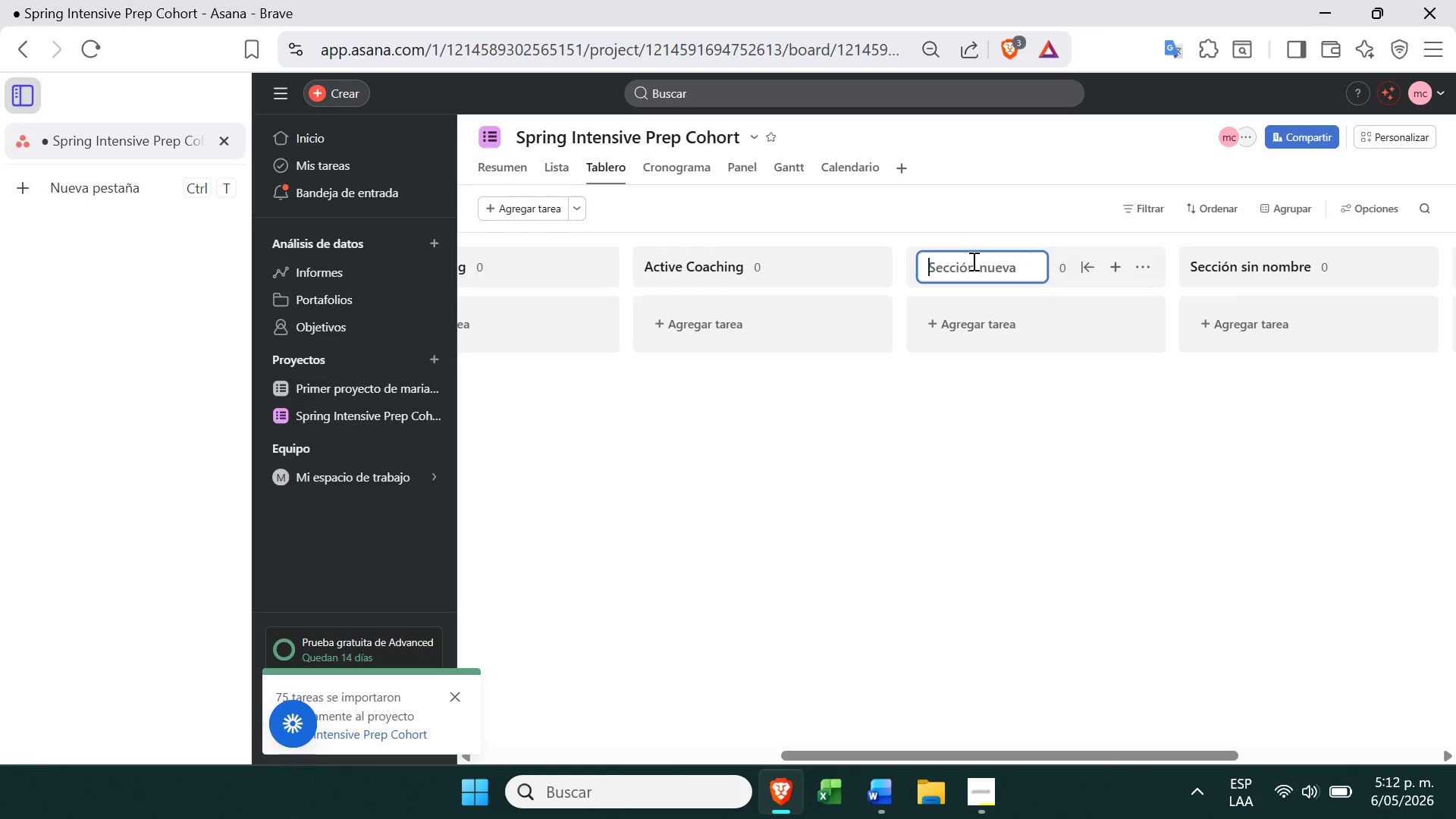 
key(Control+ControlLeft)
 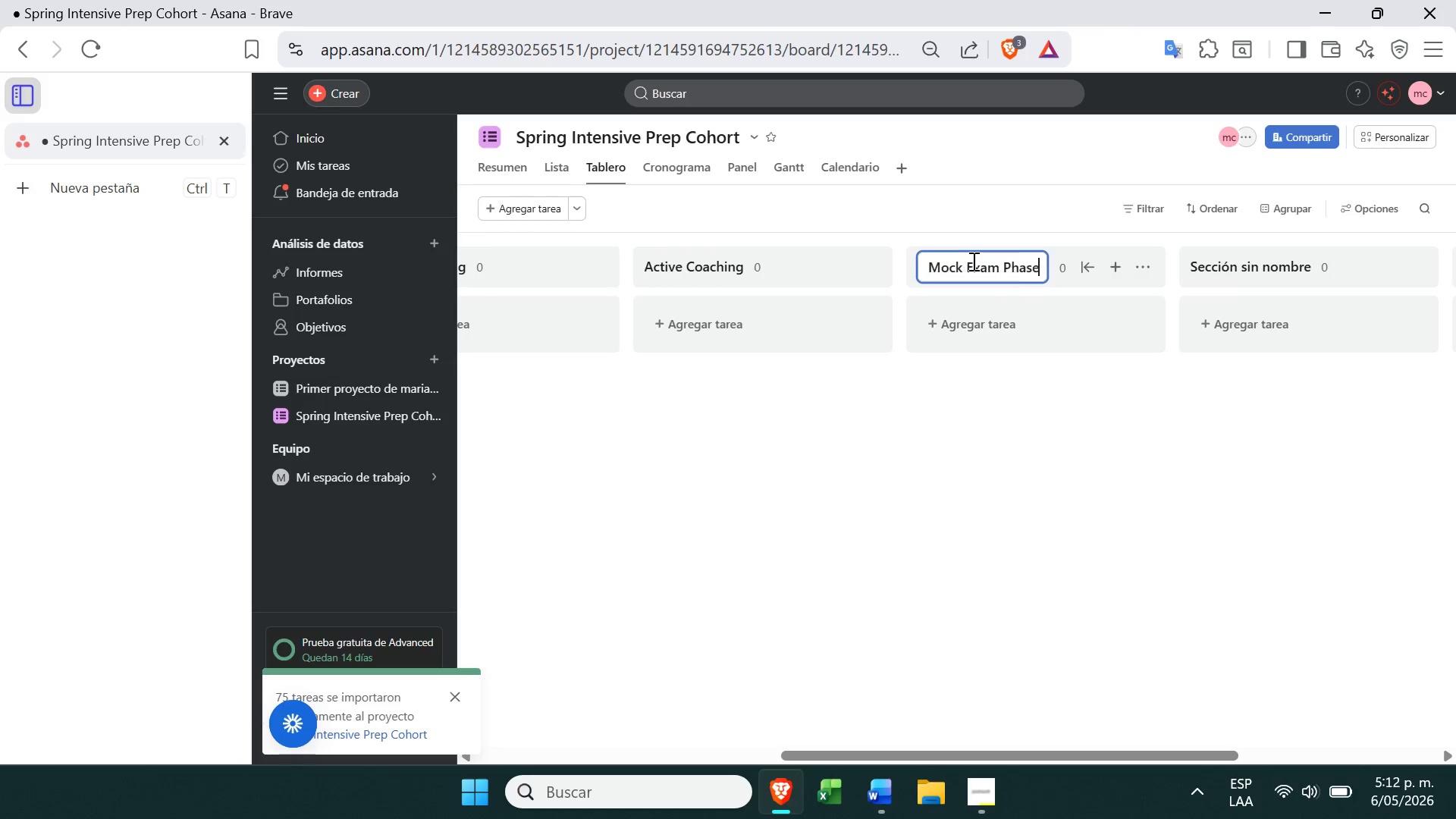 
key(Control+V)
 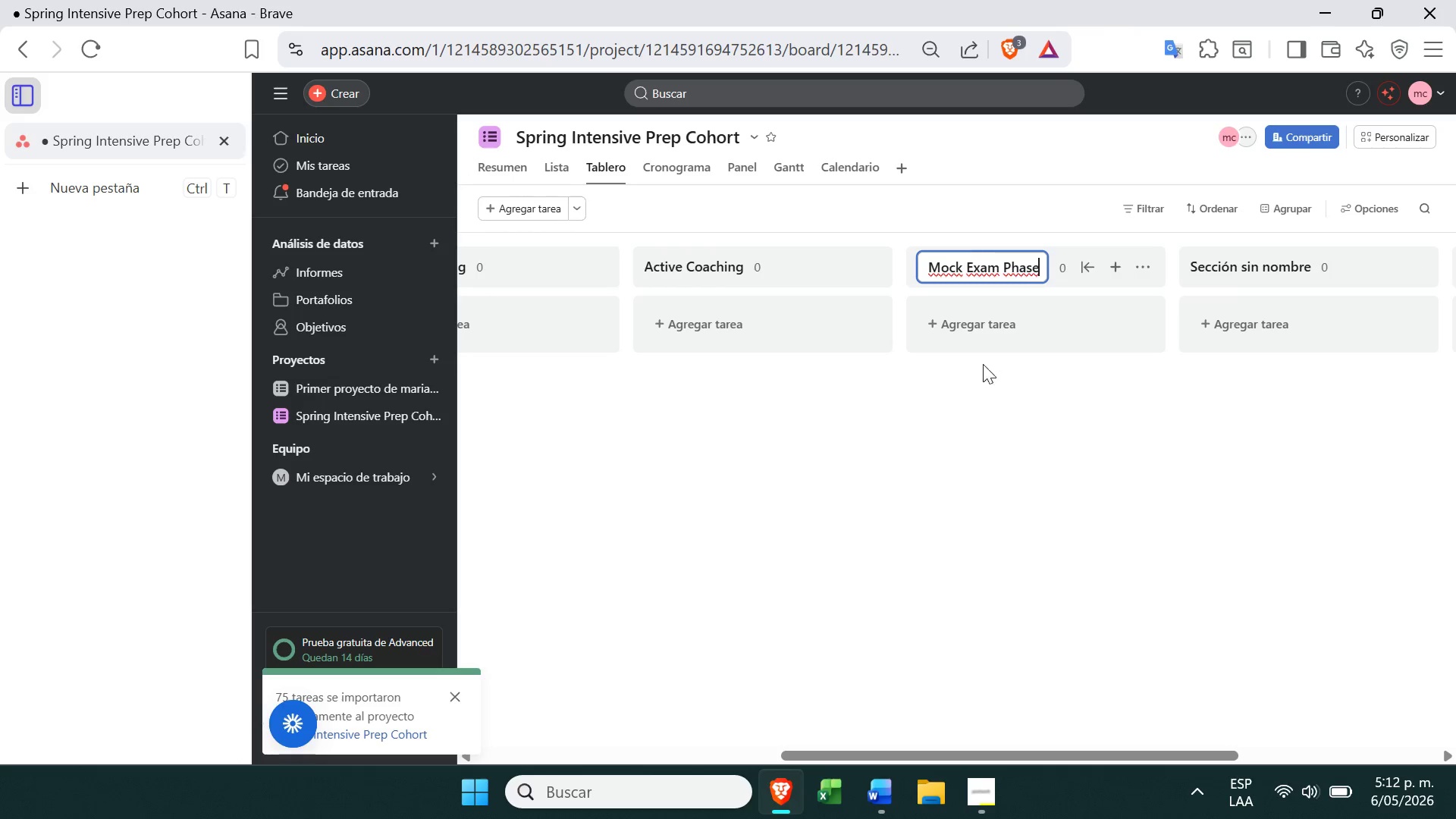 
left_click_drag(start_coordinate=[993, 471], to_coordinate=[996, 480])
 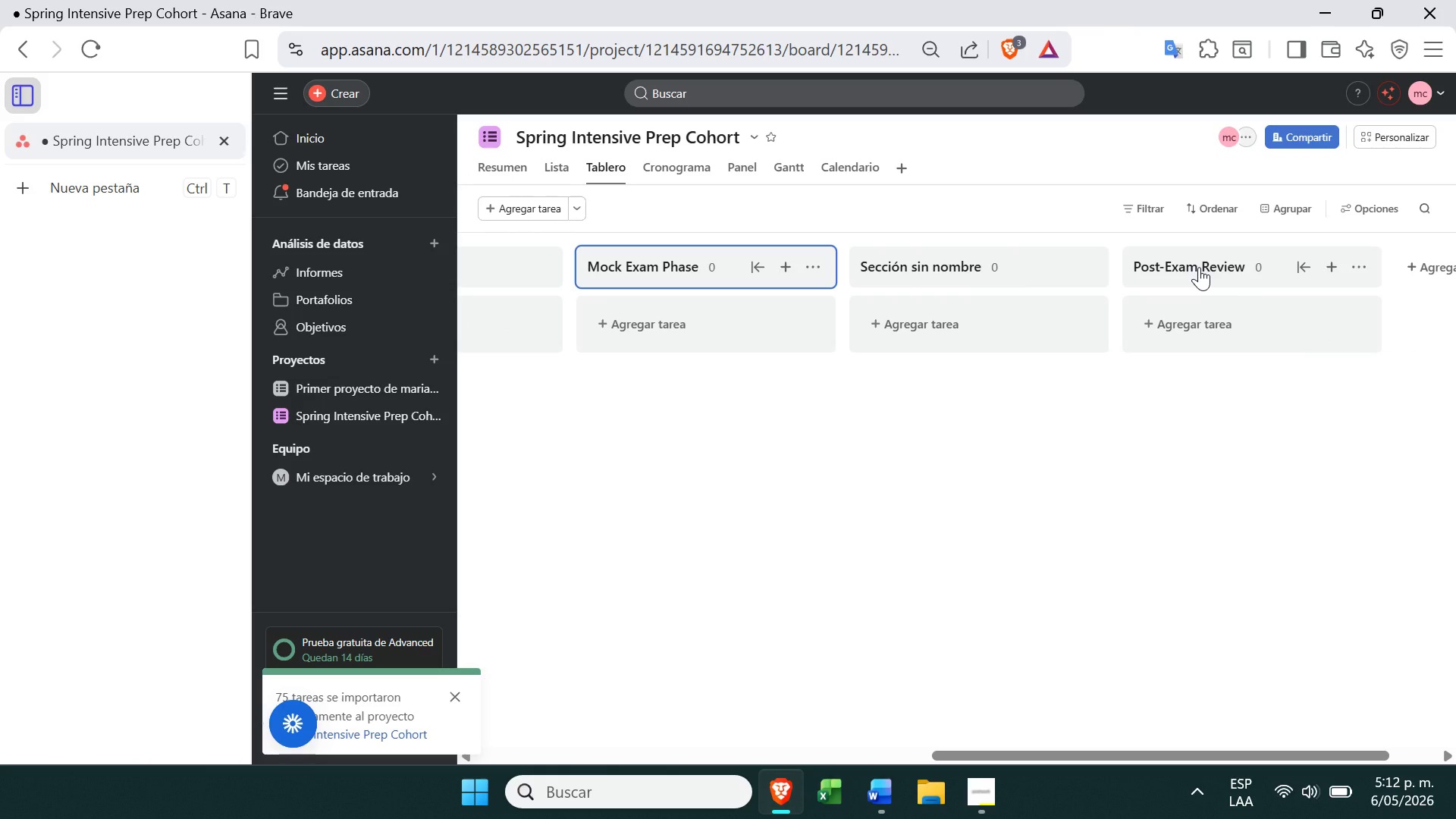 
left_click([975, 814])